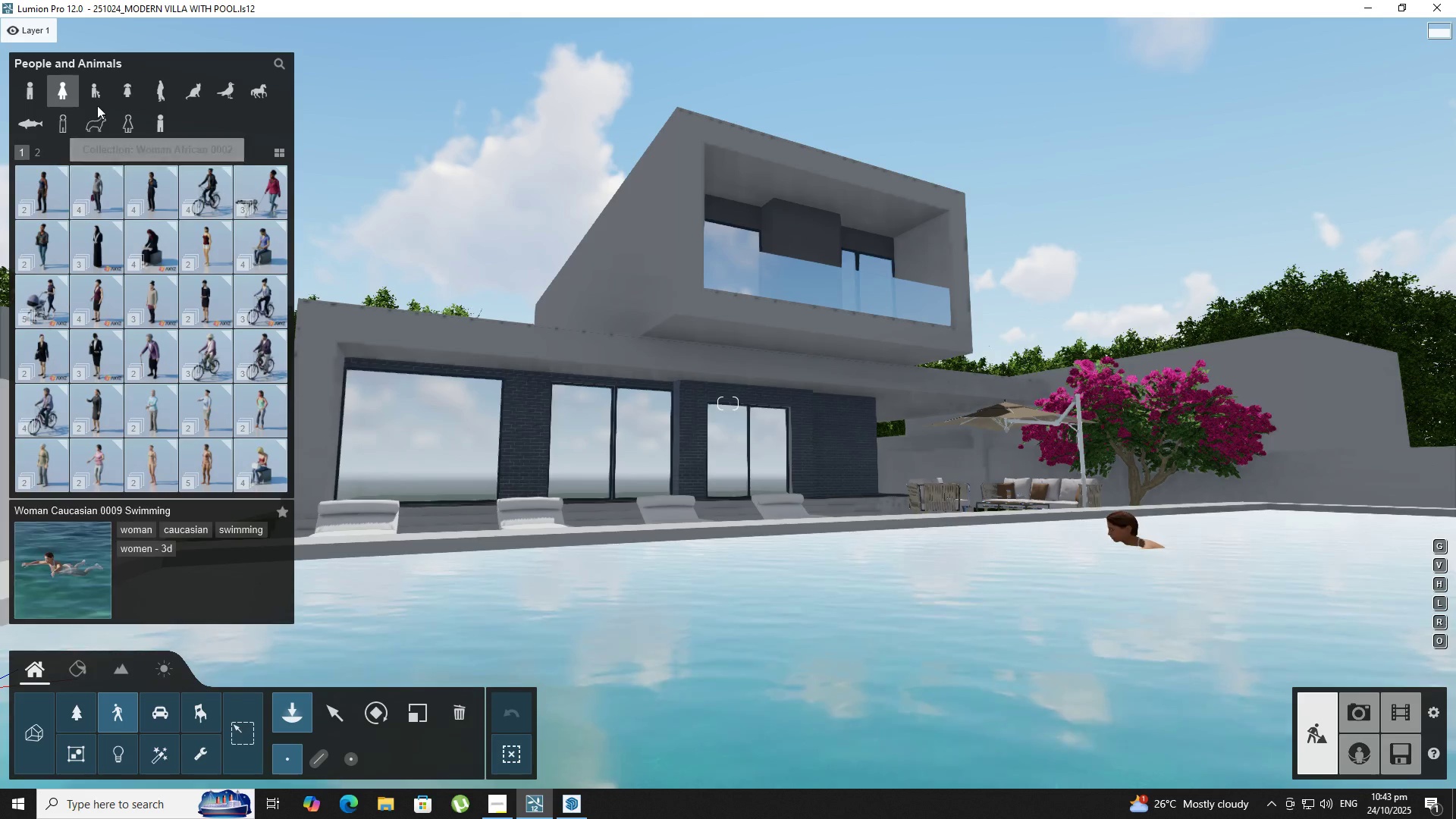 
left_click([93, 79])
 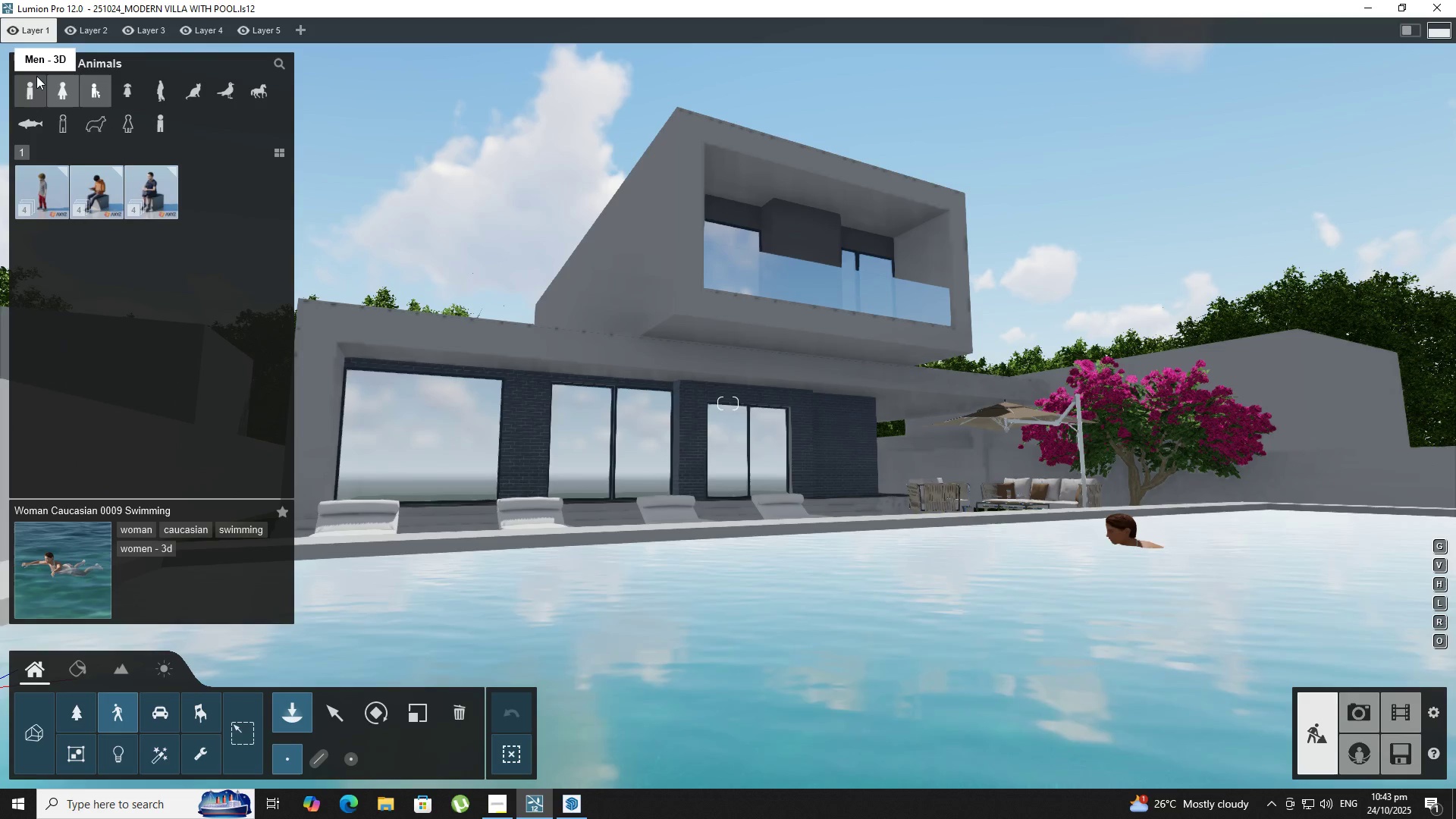 
left_click([36, 76])
 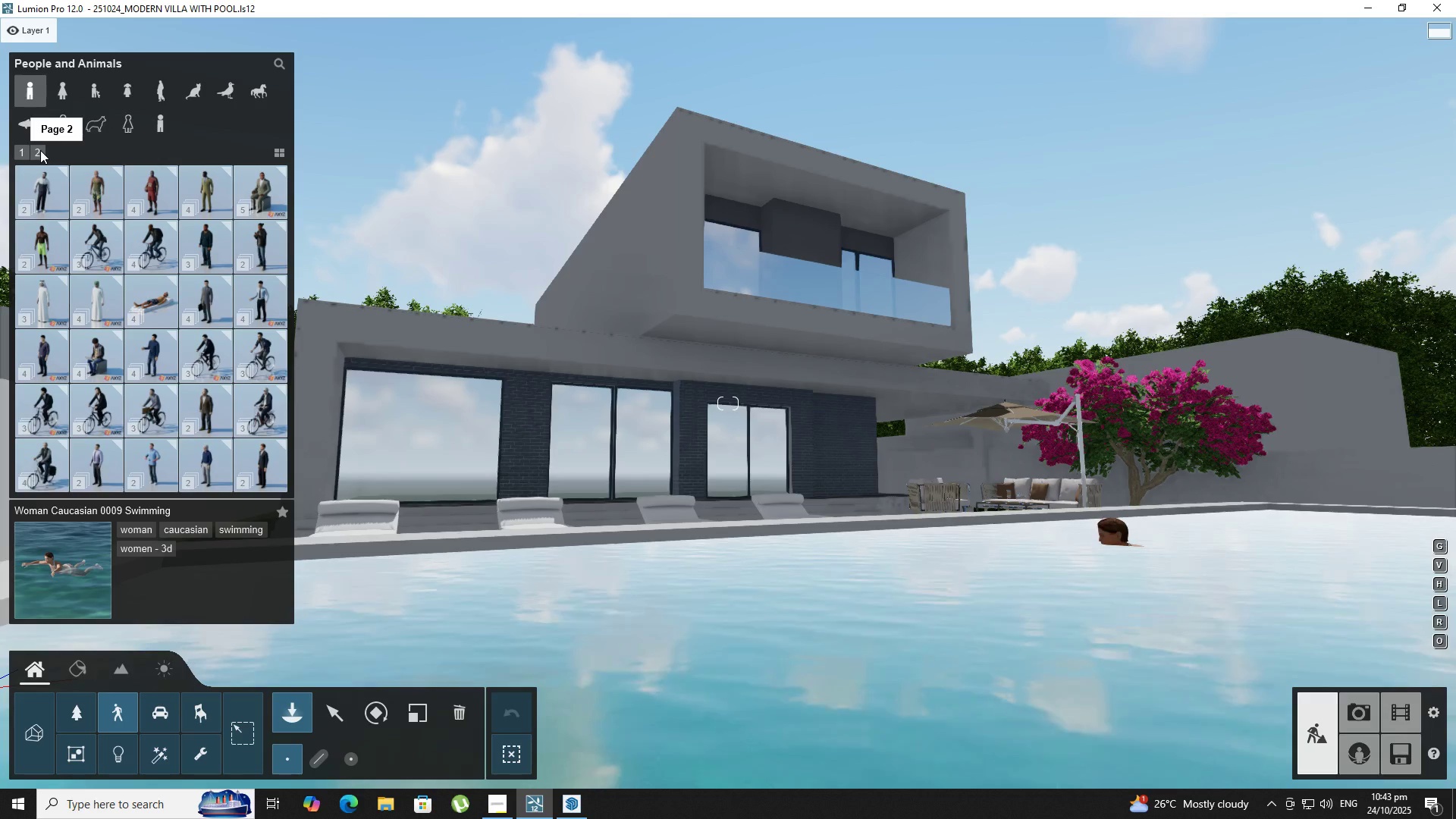 
left_click([40, 150])
 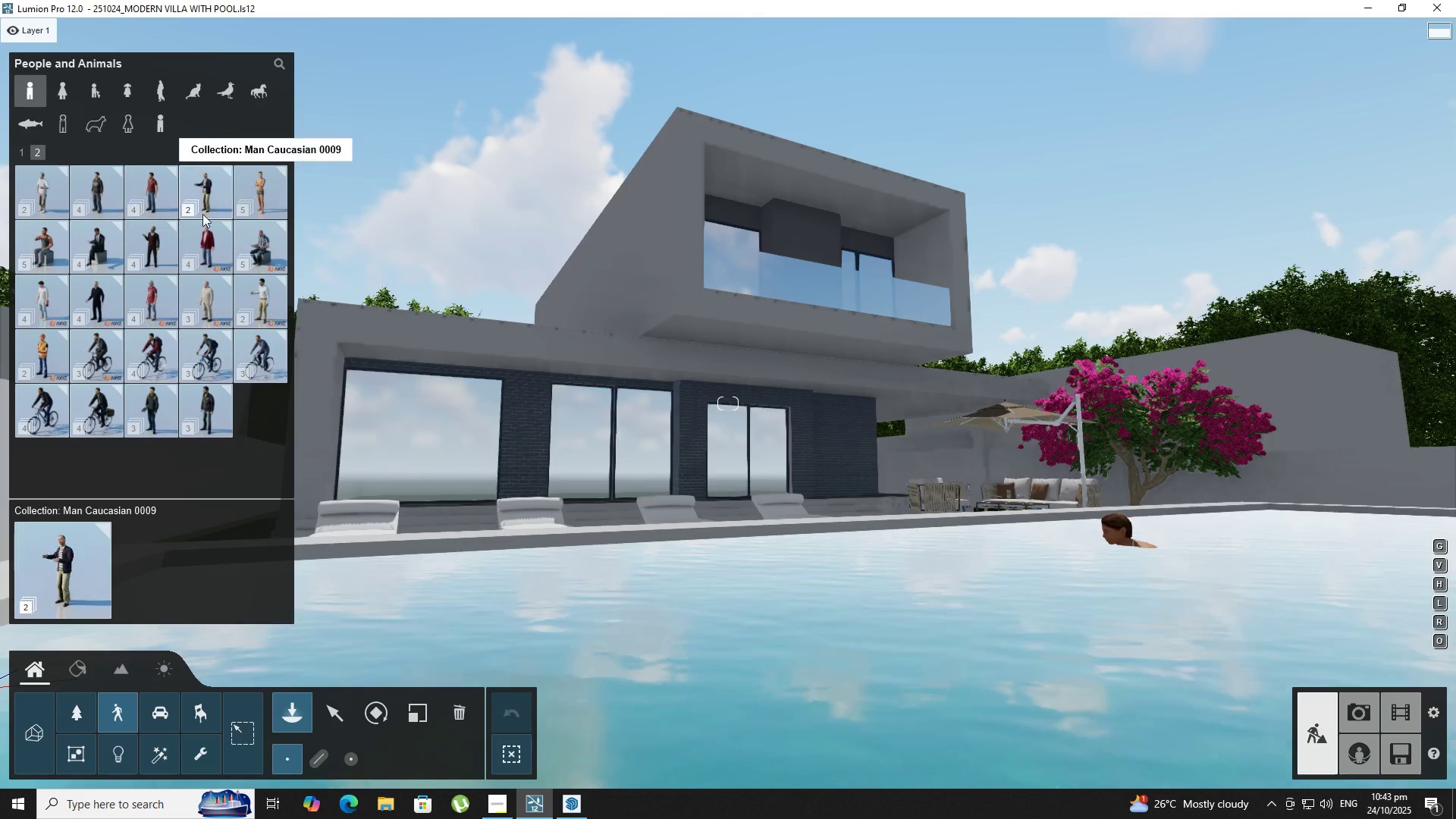 
left_click([260, 205])
 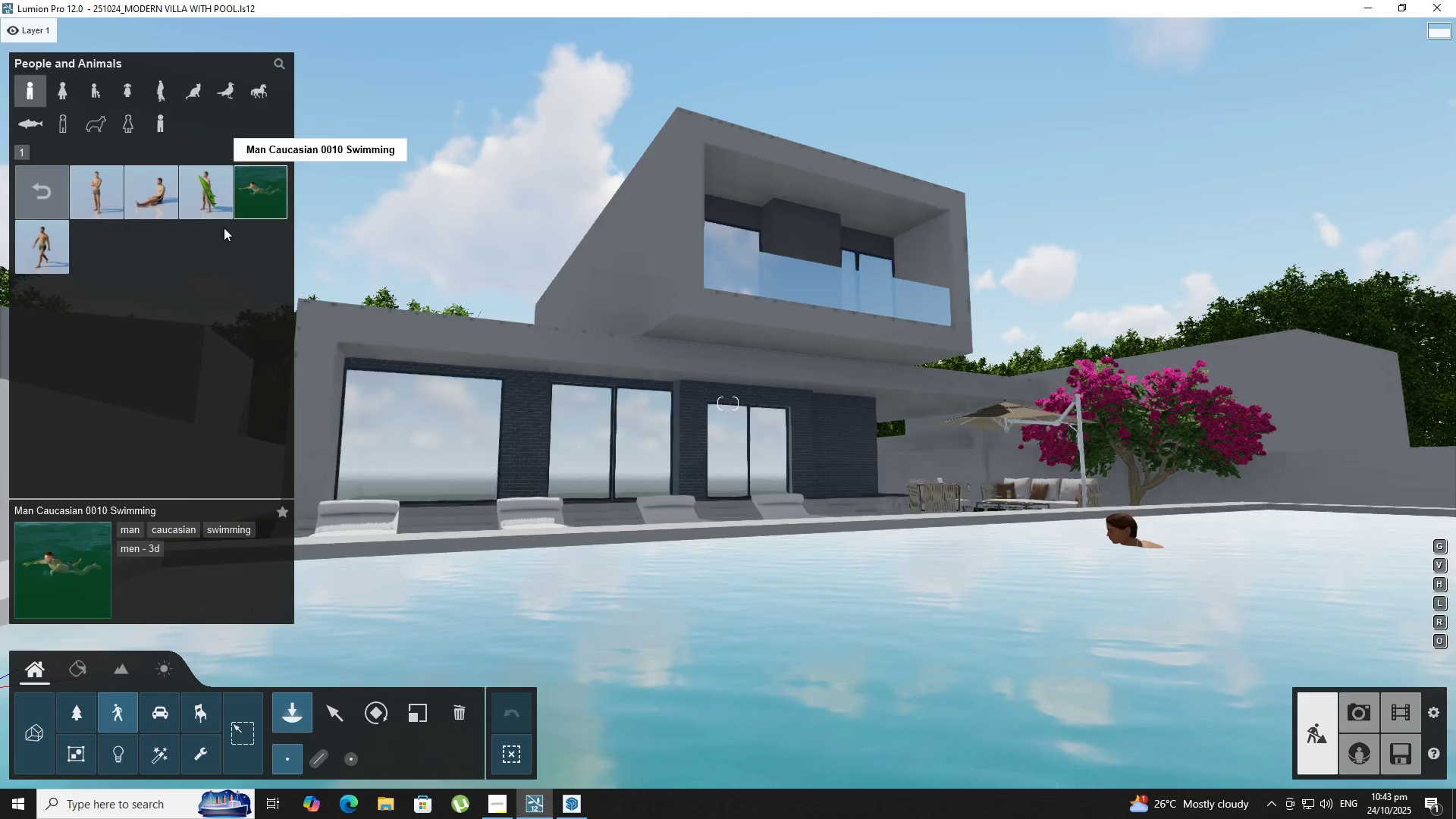 
type(sas)
 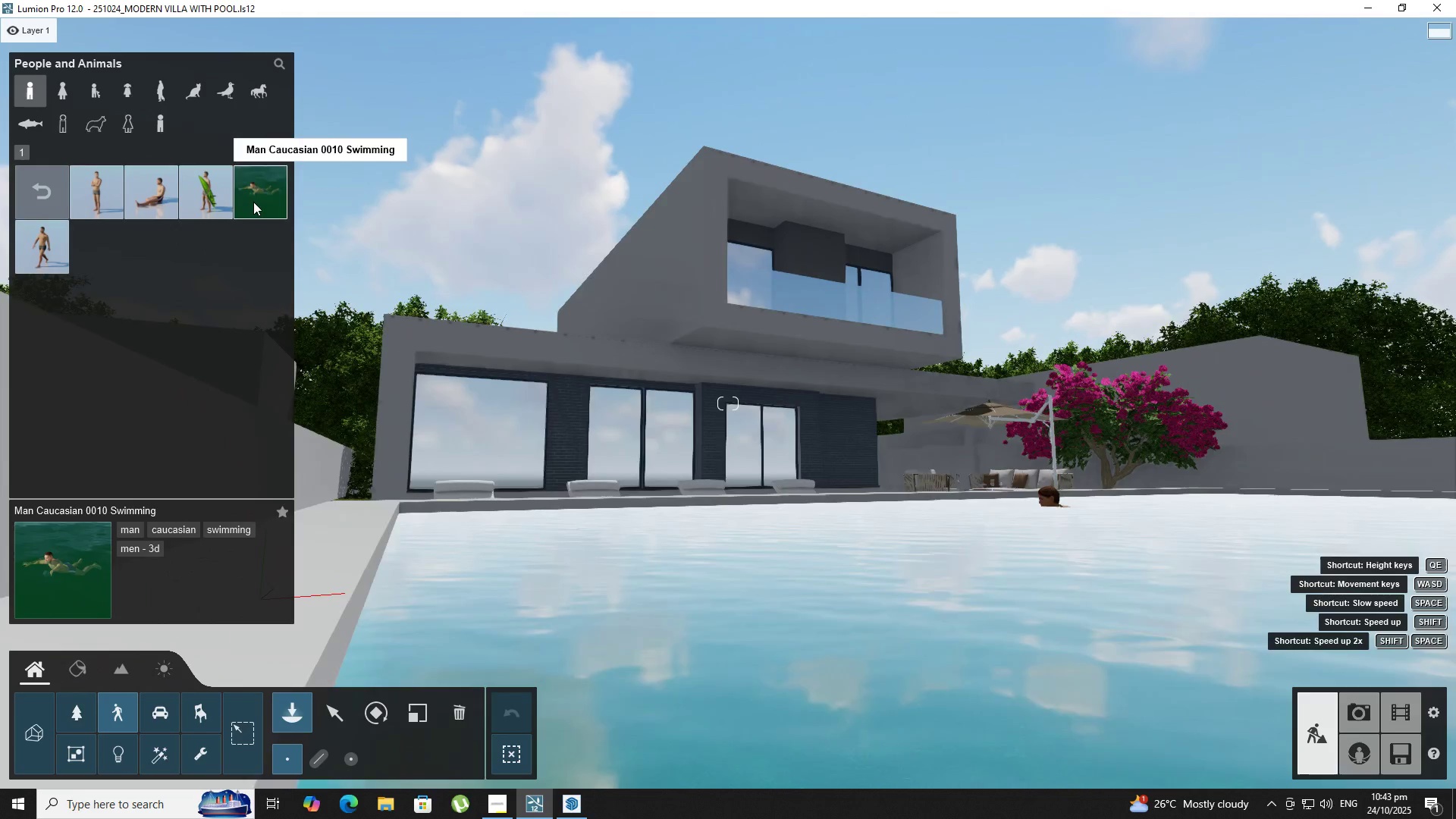 
left_click([253, 202])
 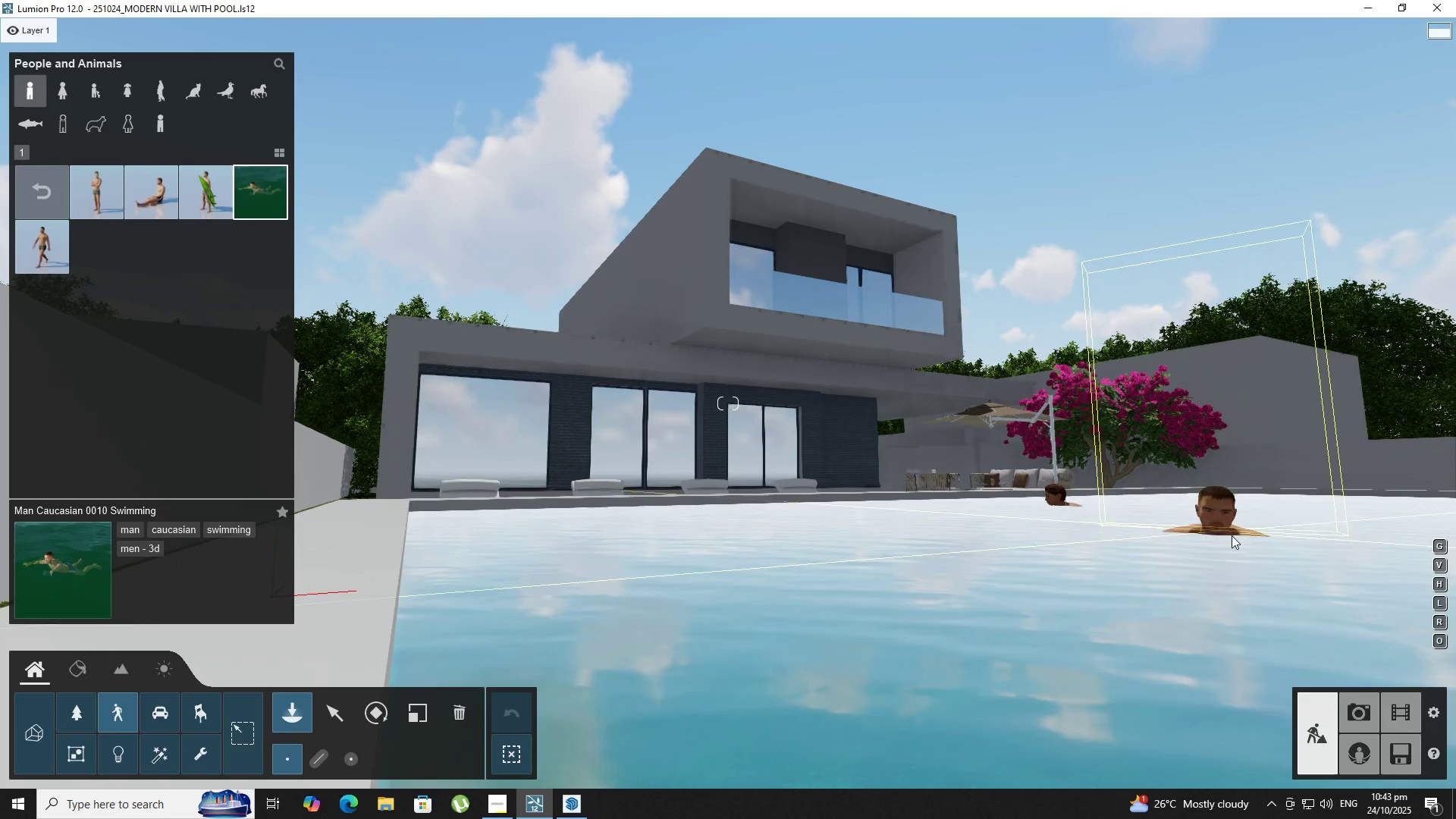 
left_click([1276, 548])
 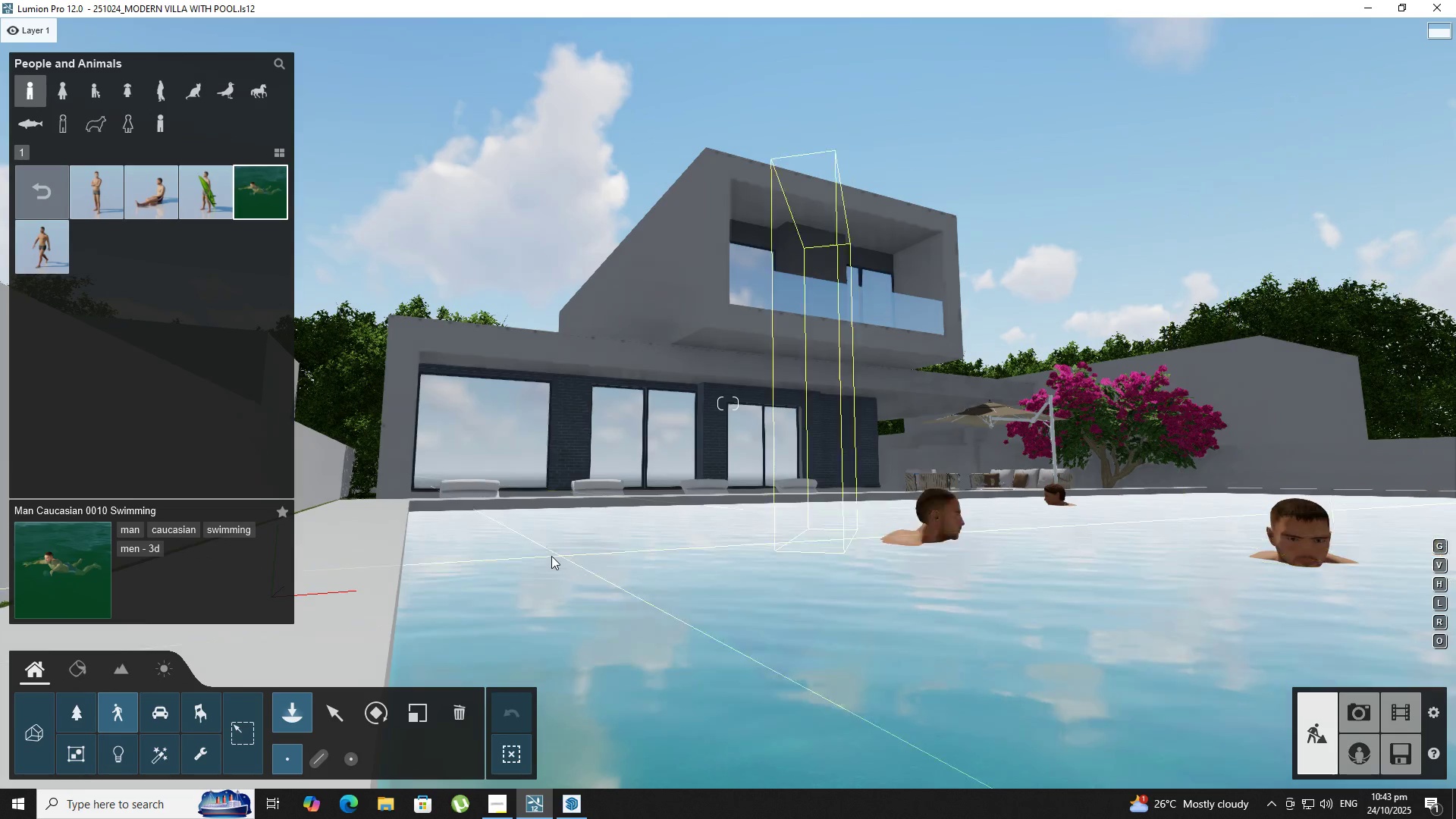 
hold_key(key=Q, duration=0.38)
 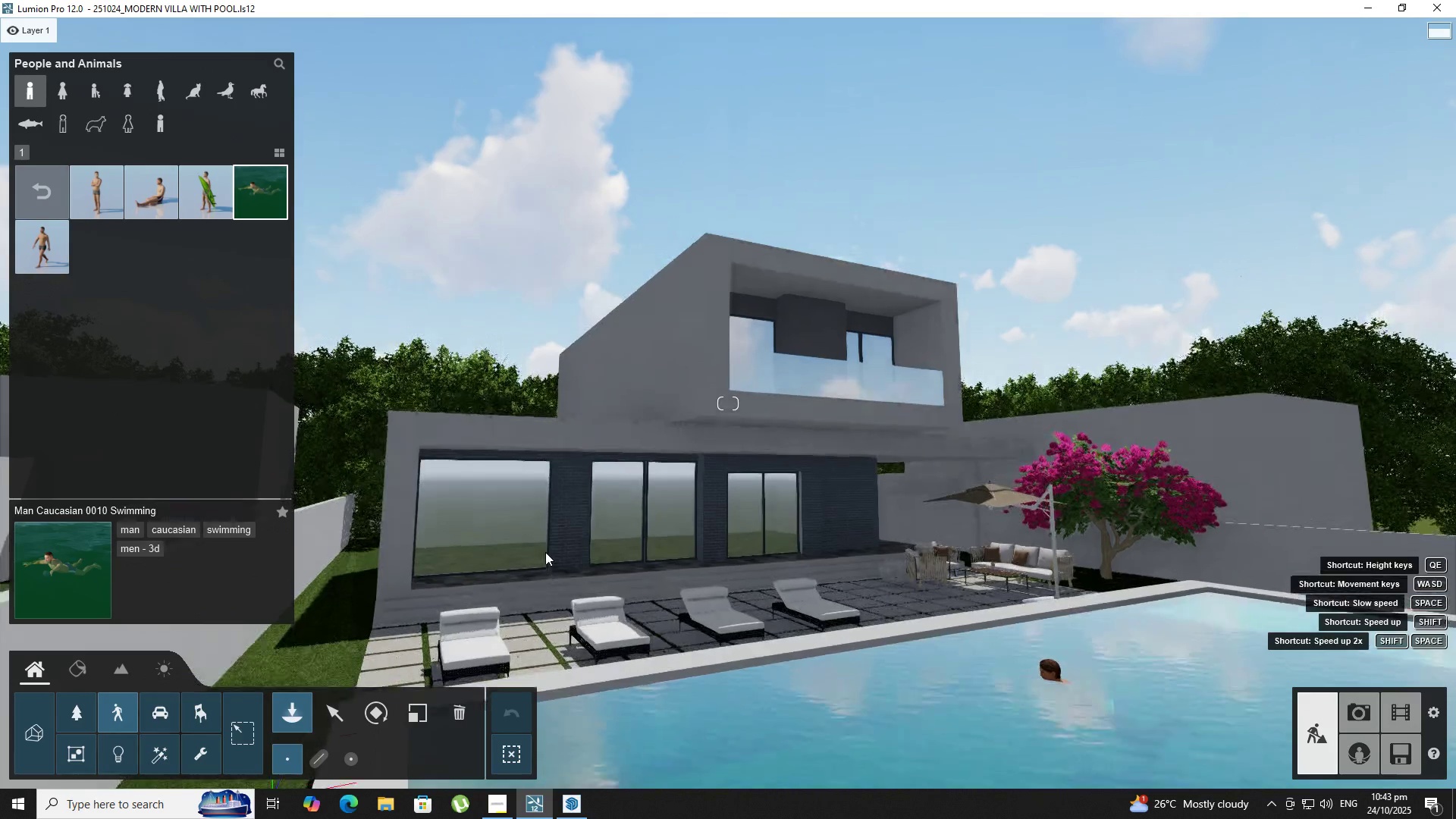 
hold_key(key=W, duration=0.46)
 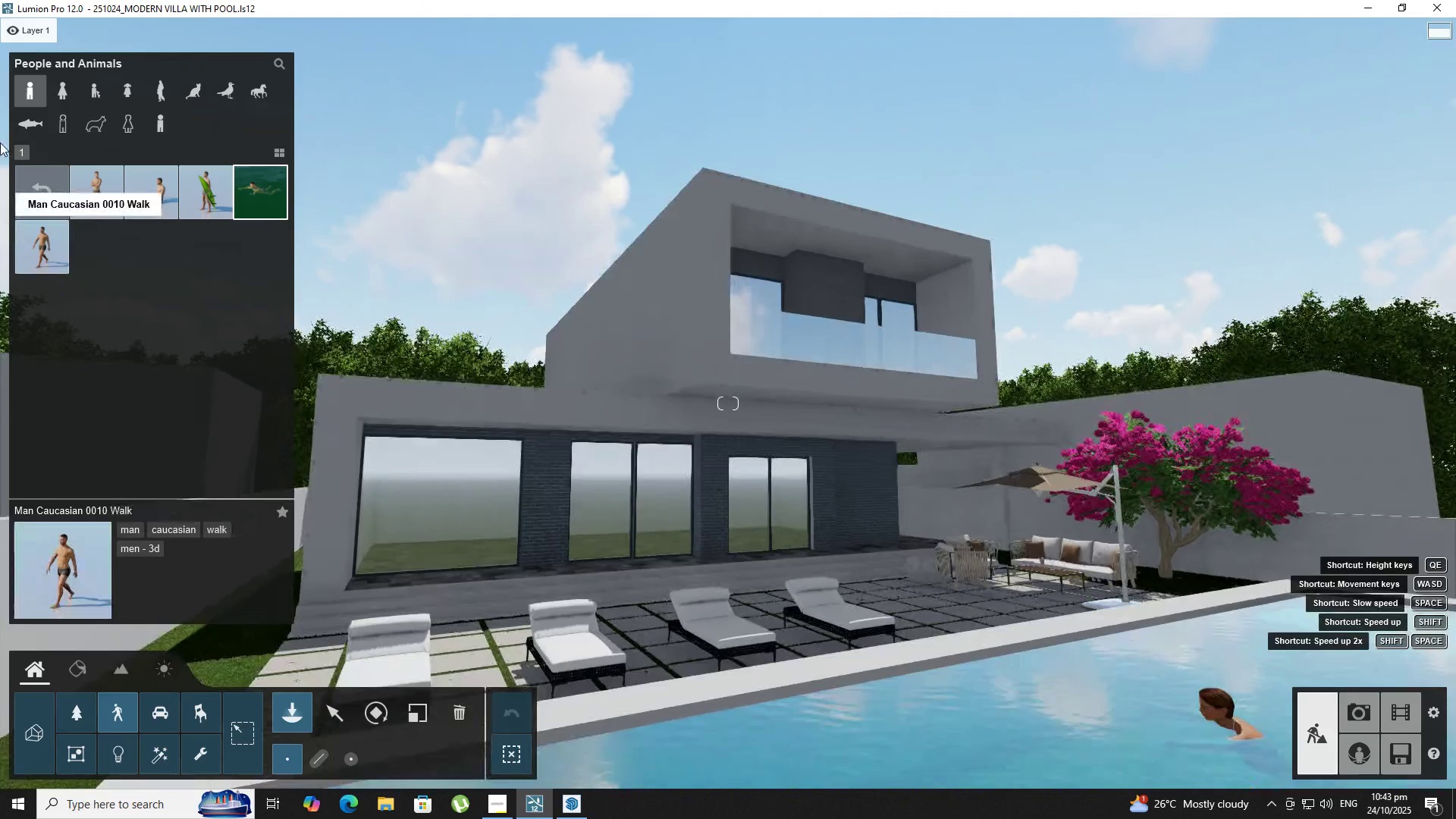 
right_click([545, 552])
 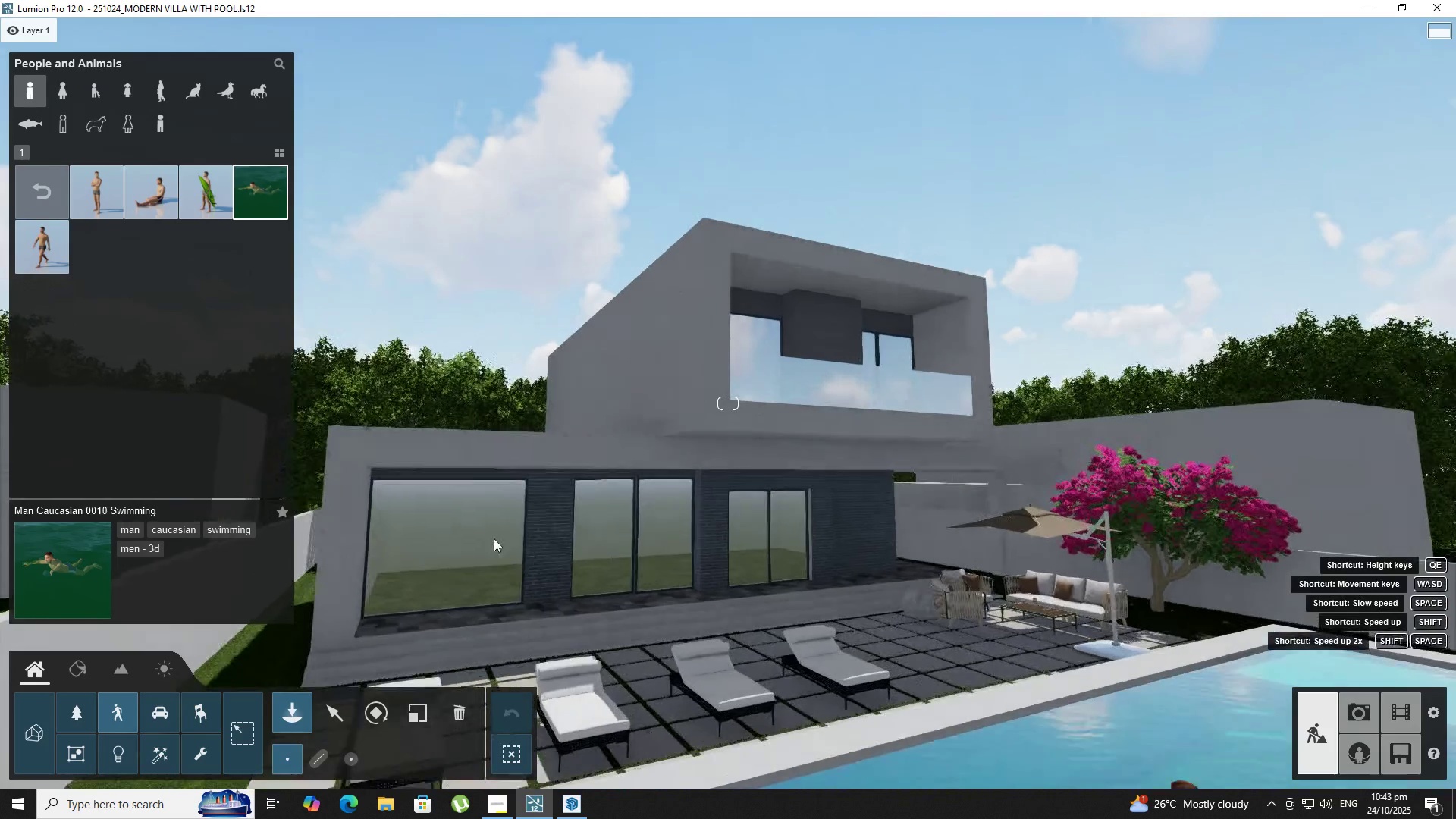 
type(ew)
 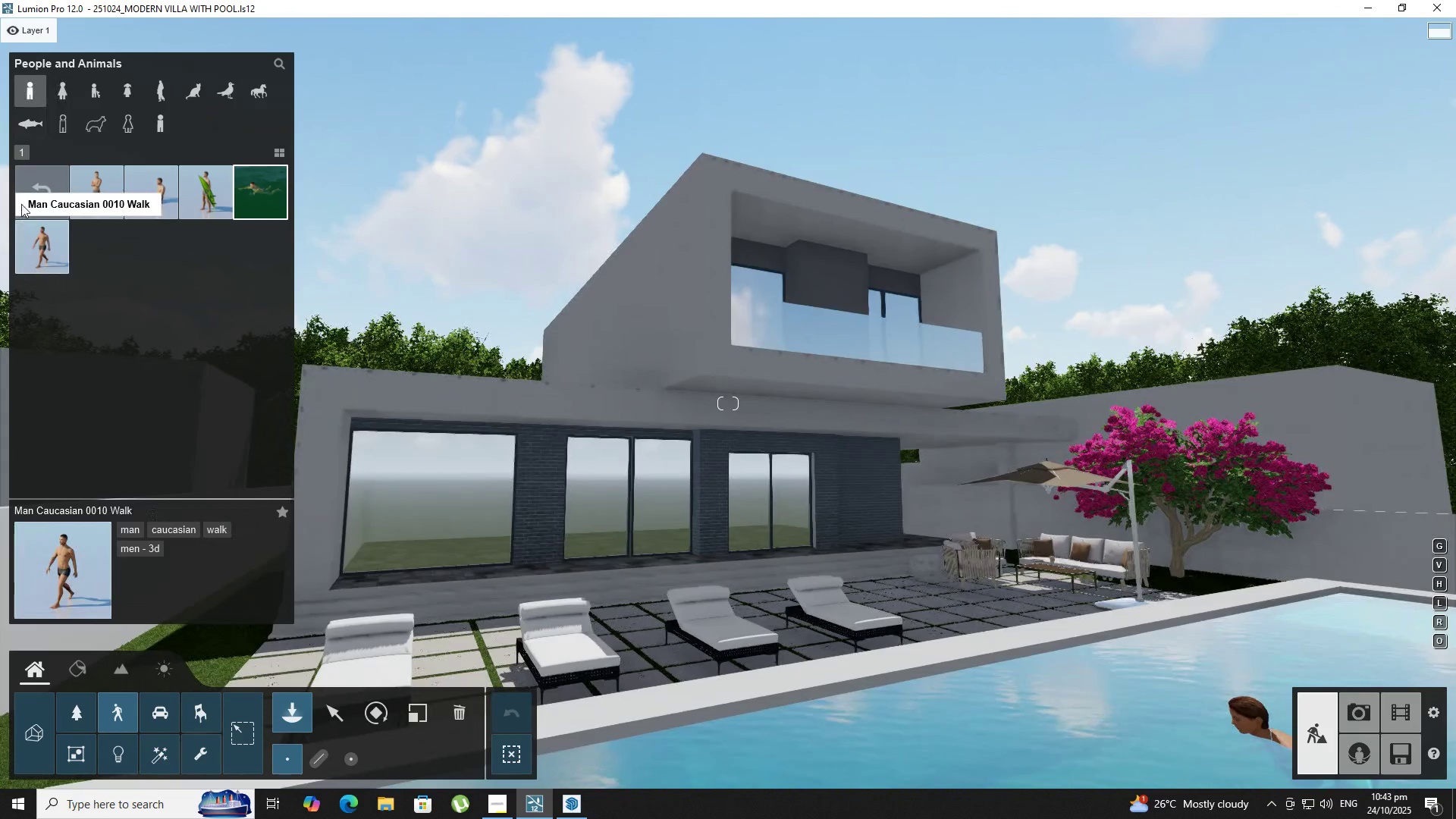 
left_click([20, 202])
 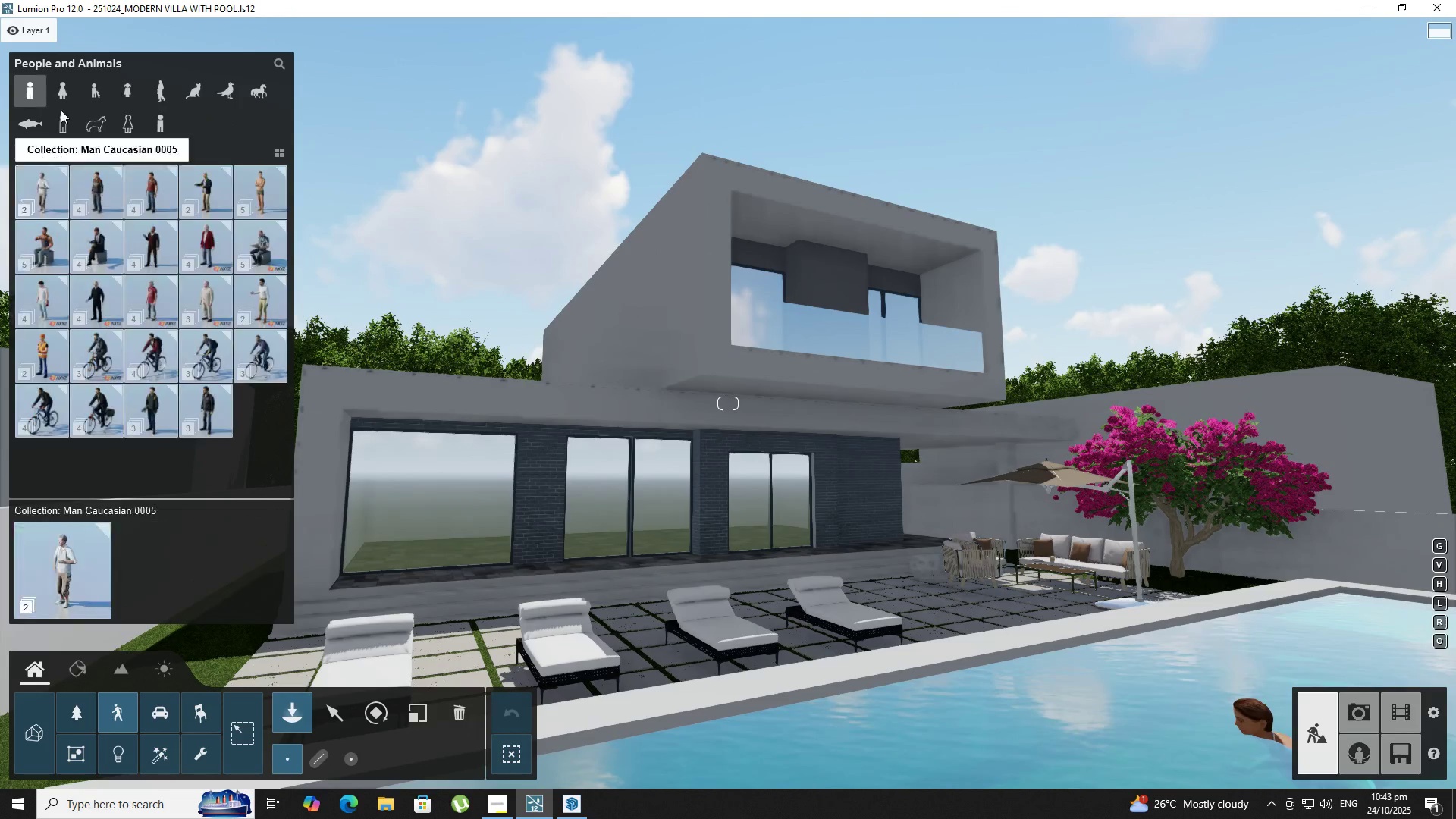 
type(wa)
 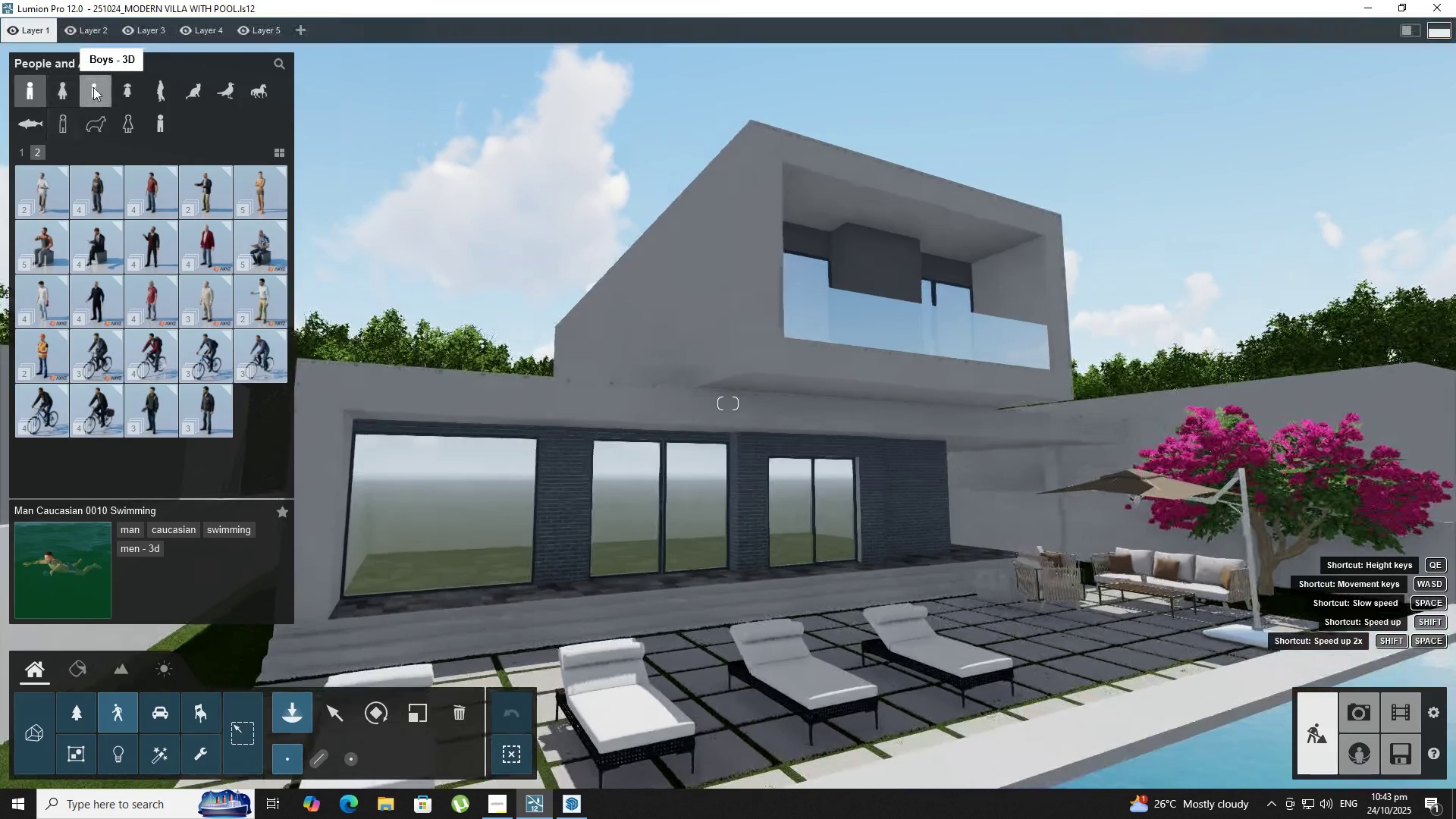 
left_click([93, 87])
 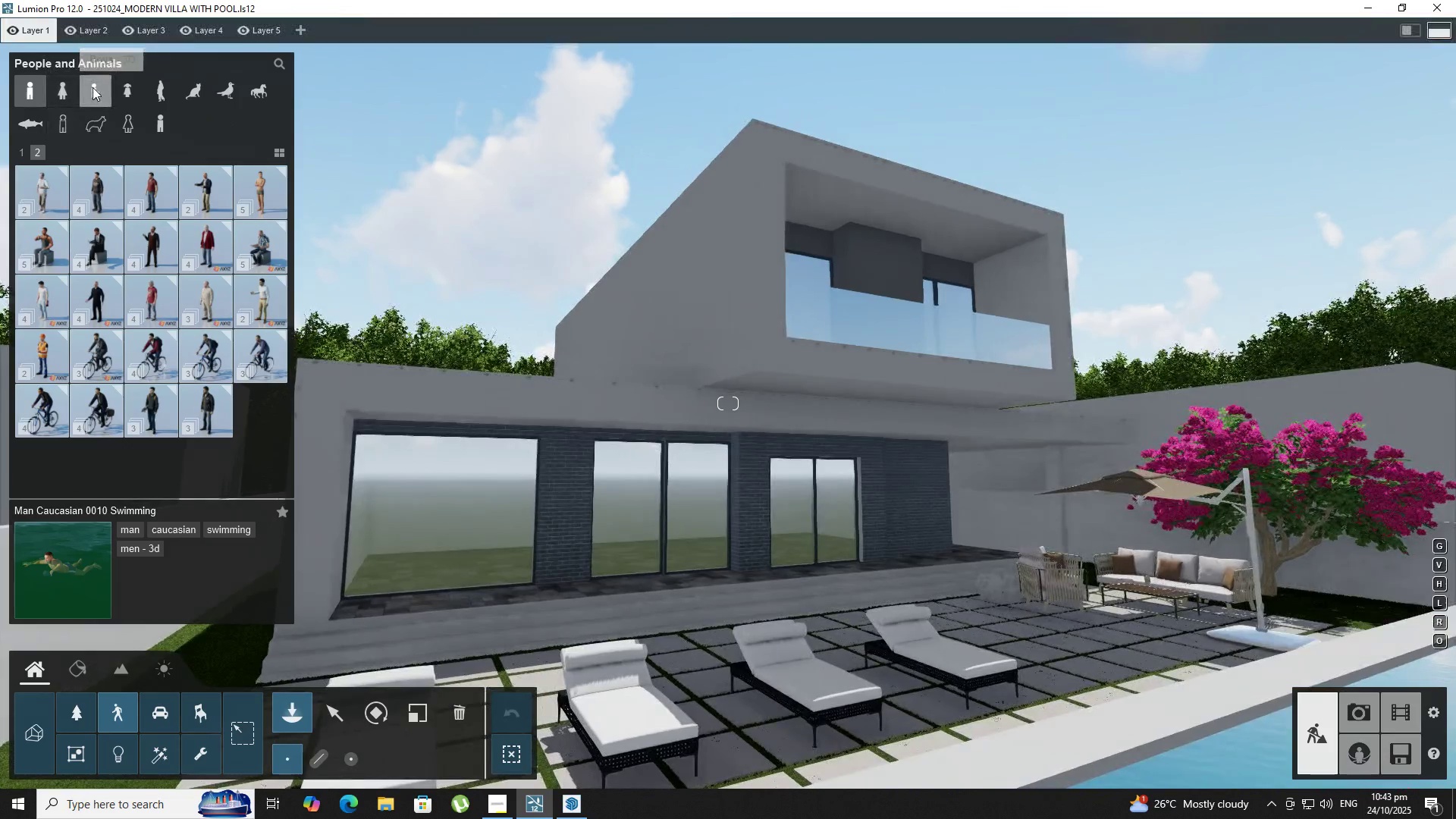 
type(wa)
 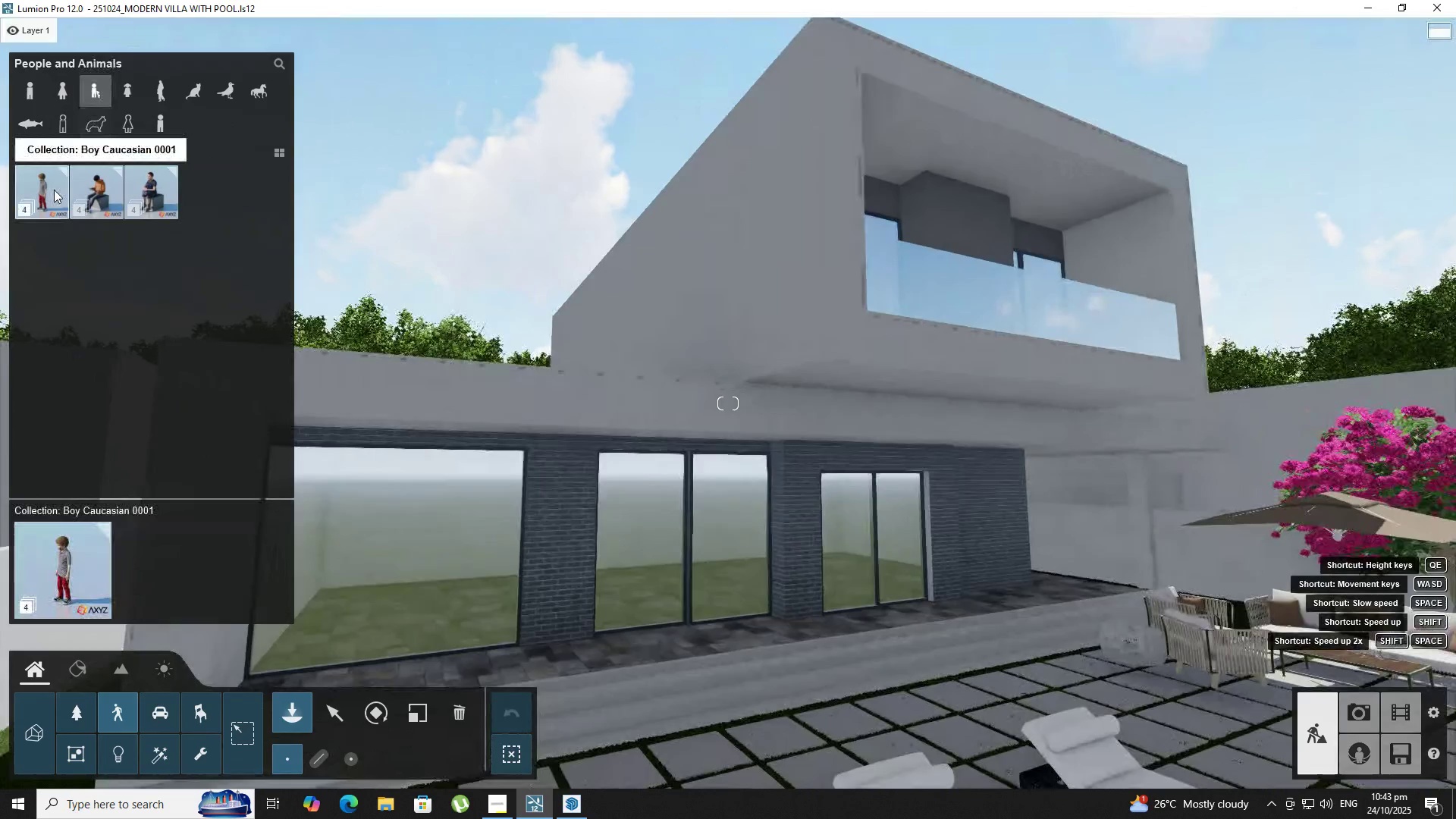 
hold_key(key=W, duration=0.51)
 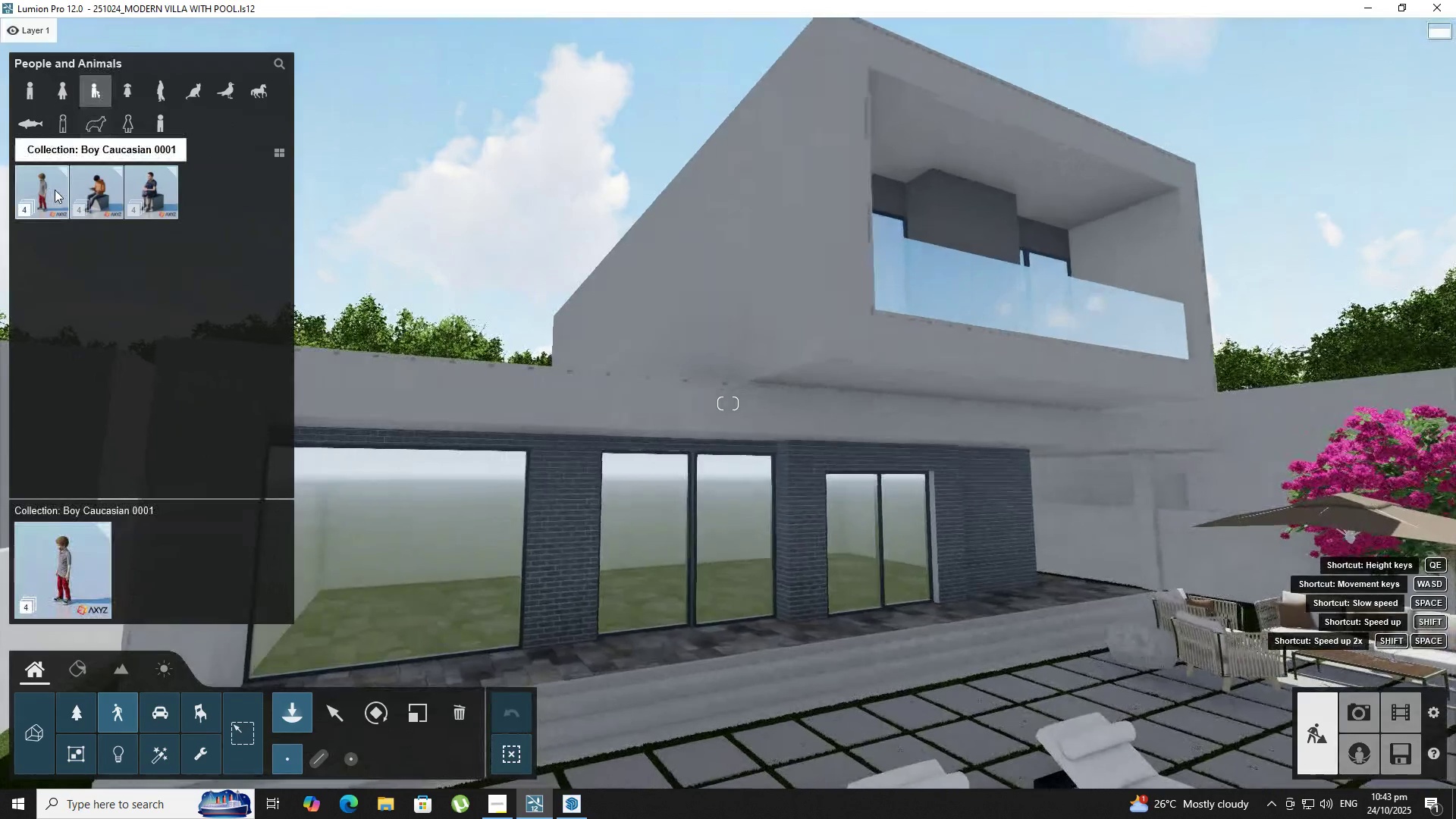 
left_click([55, 190])
 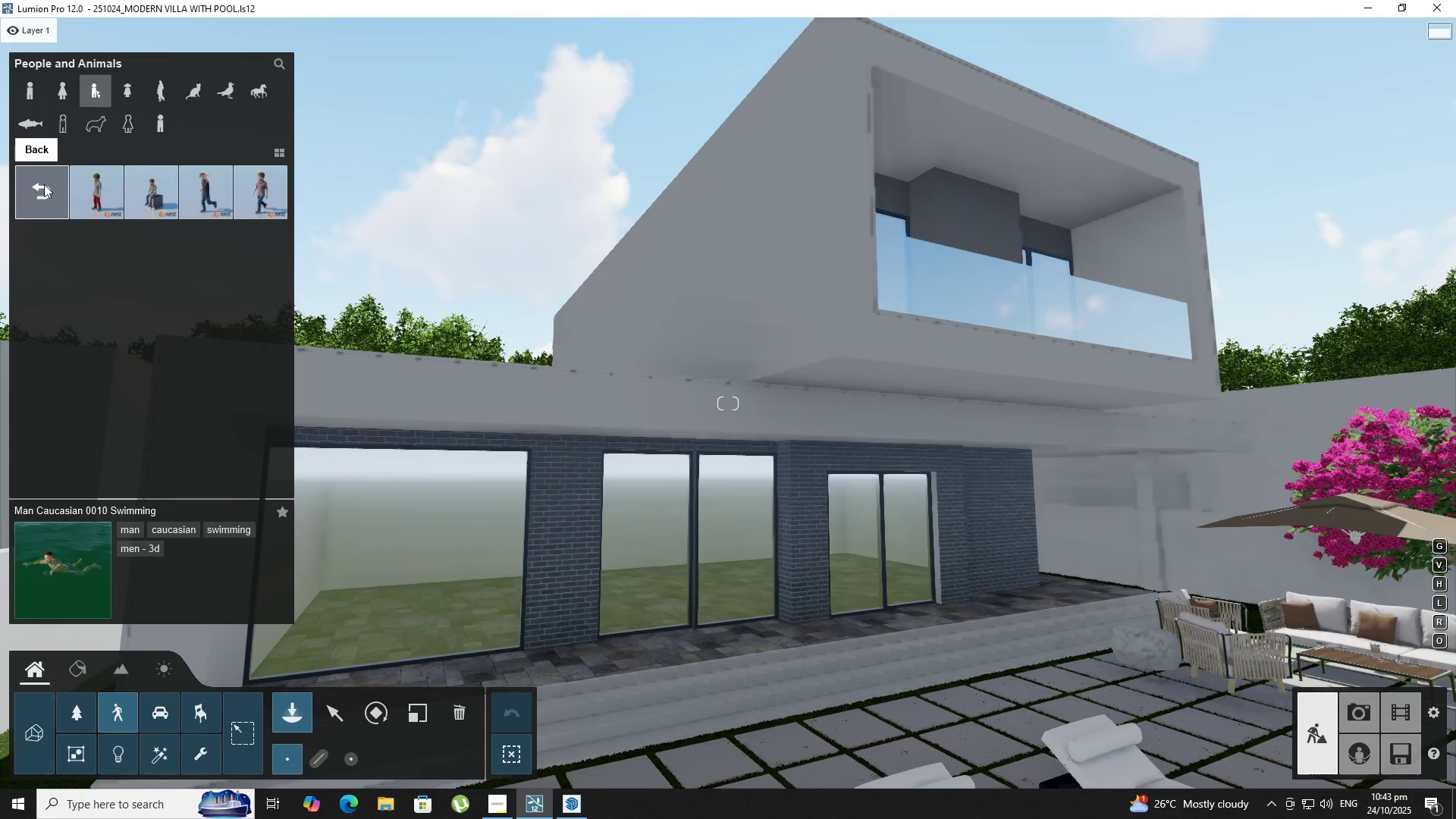 
left_click([44, 184])
 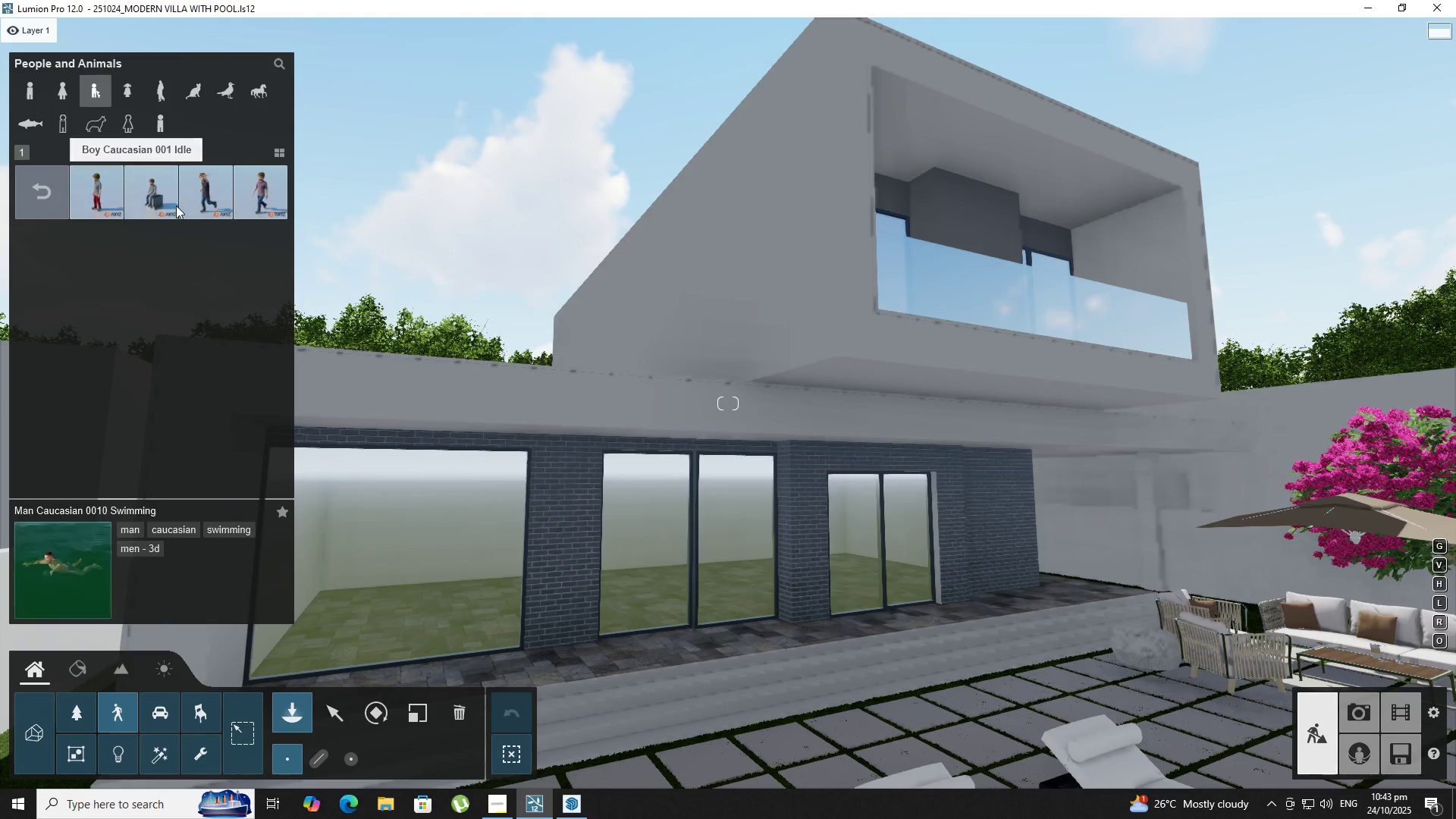 
left_click([215, 197])
 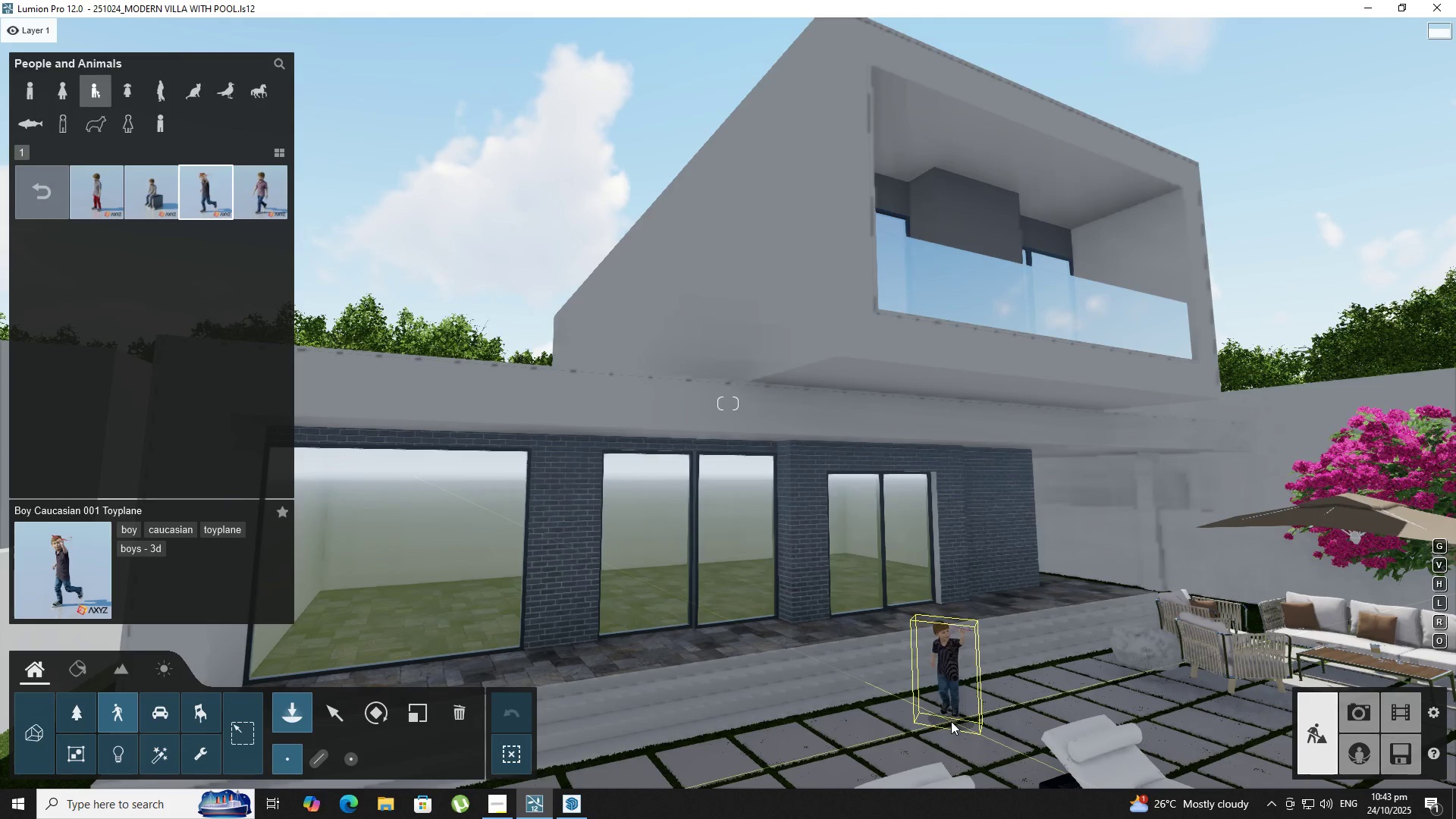 
type(ese)
 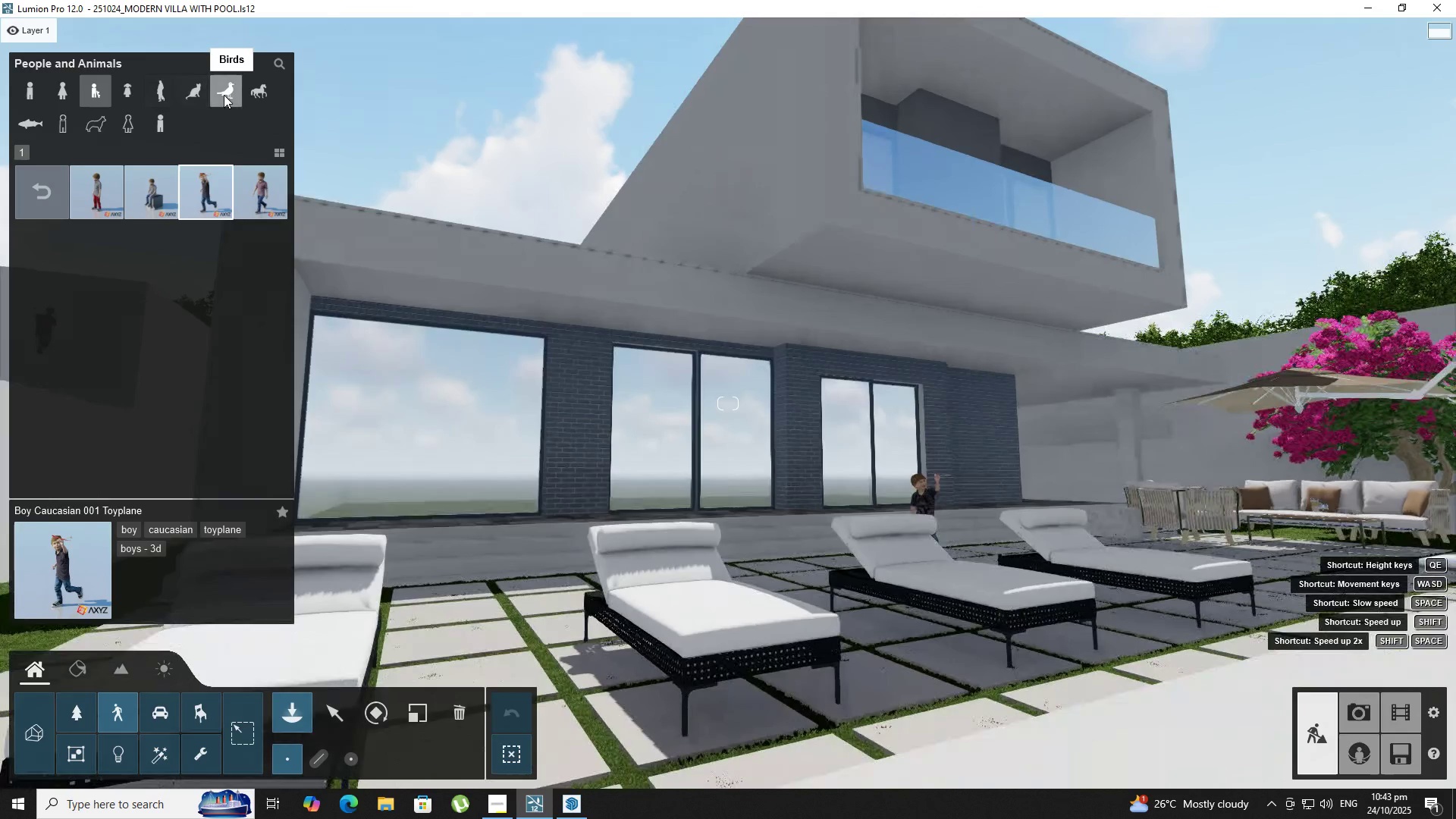 
left_click([224, 95])
 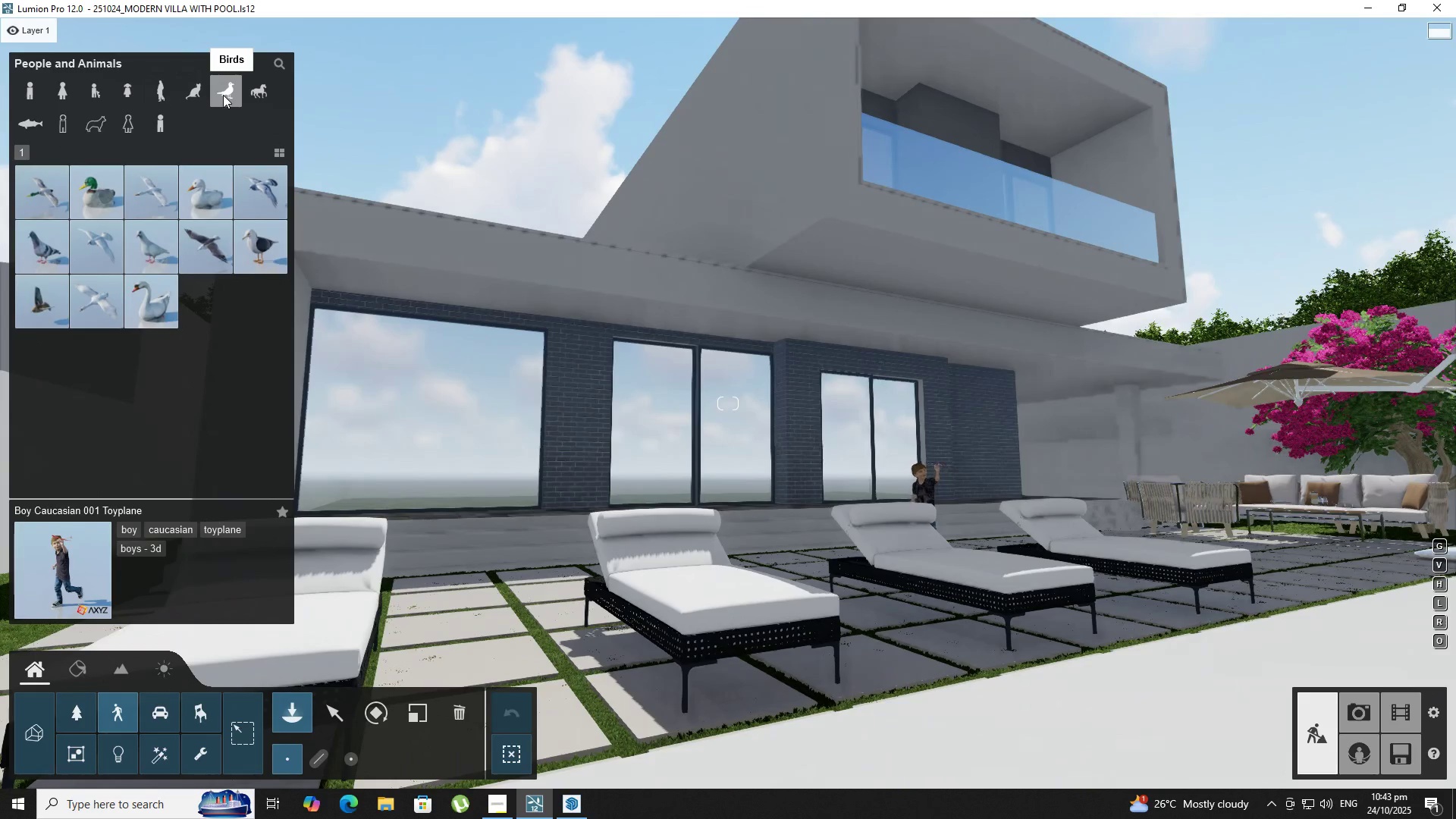 
hold_key(key=S, duration=0.54)
 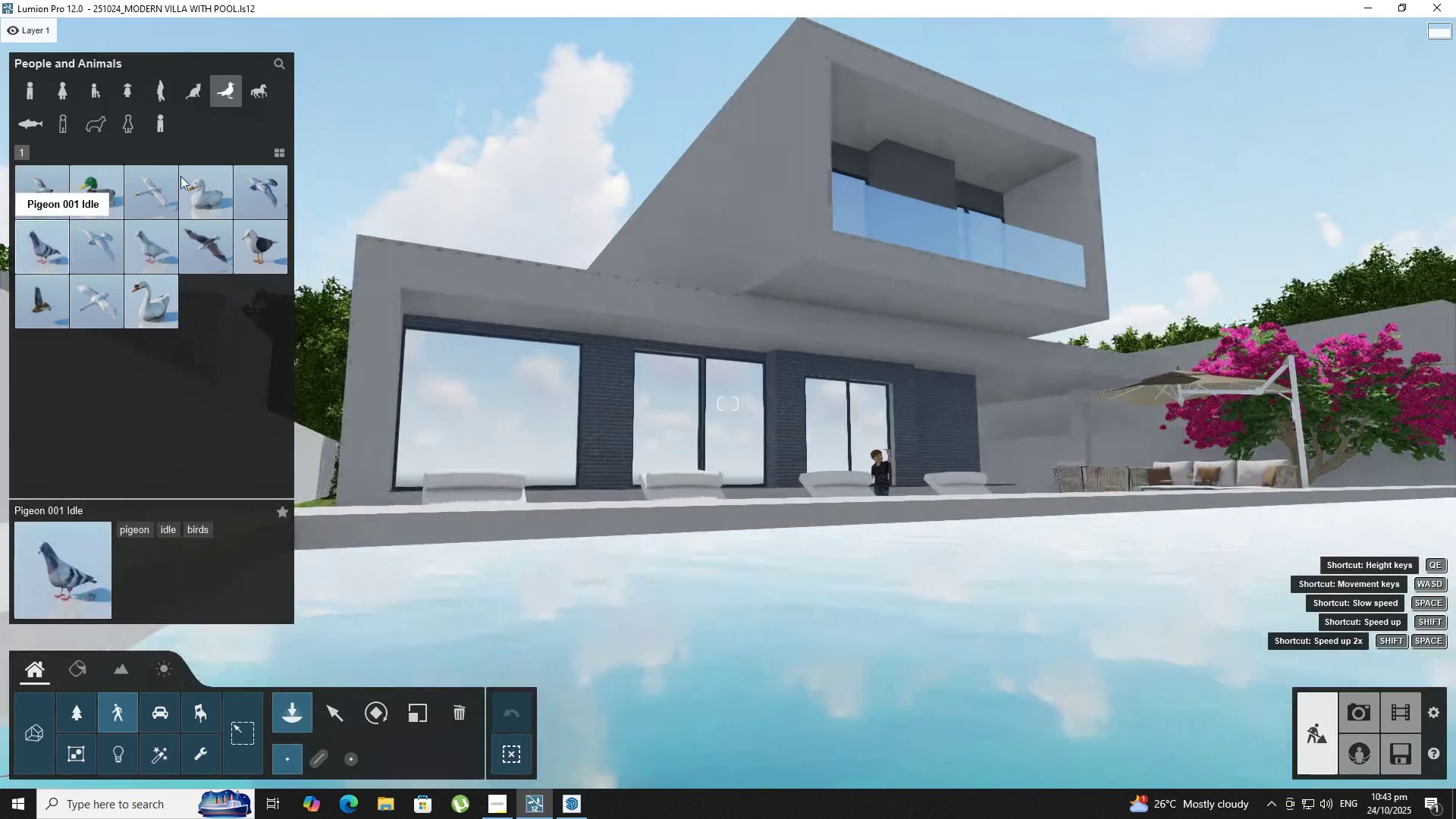 
key(Q)
 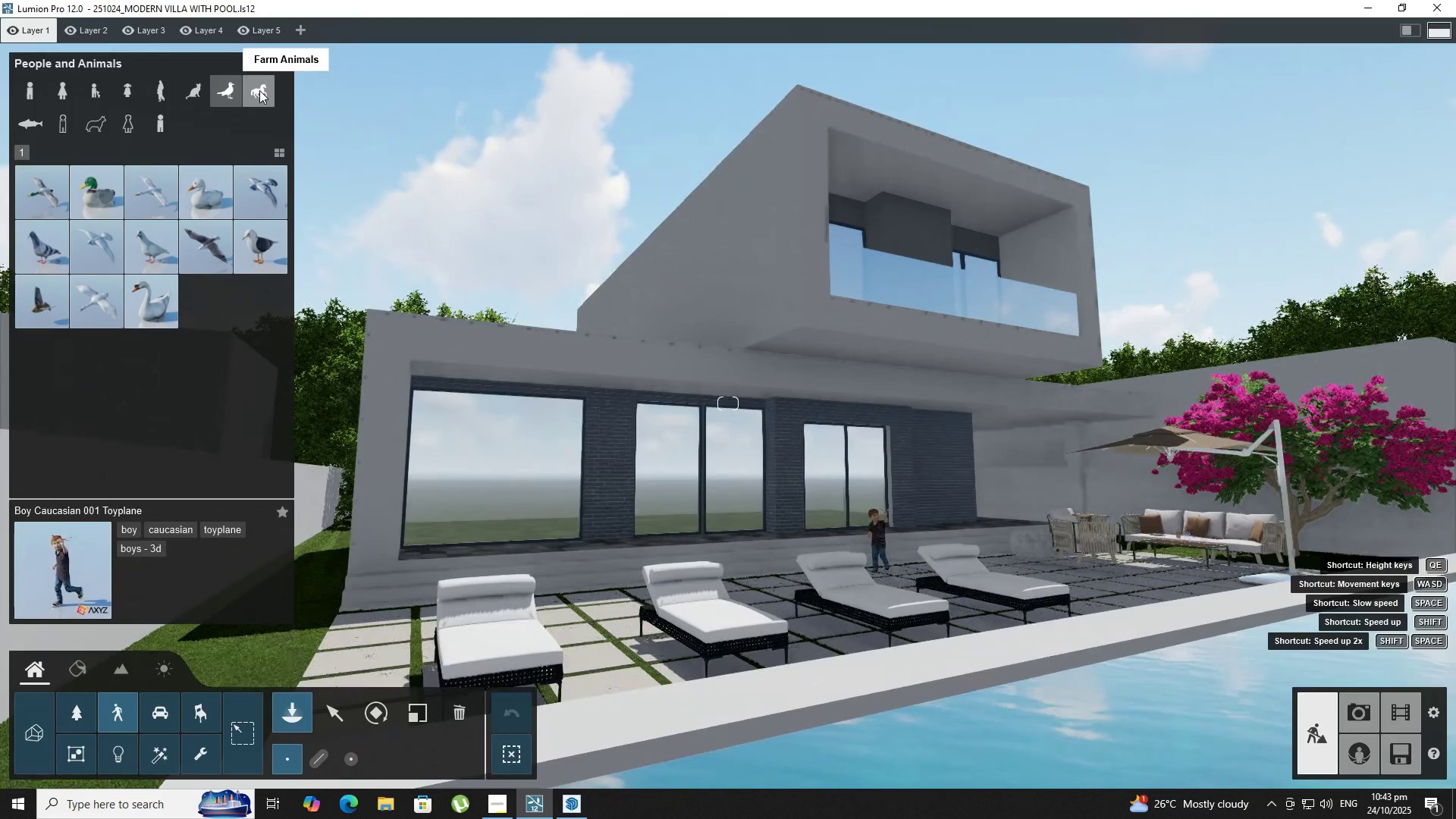 
left_click([259, 90])
 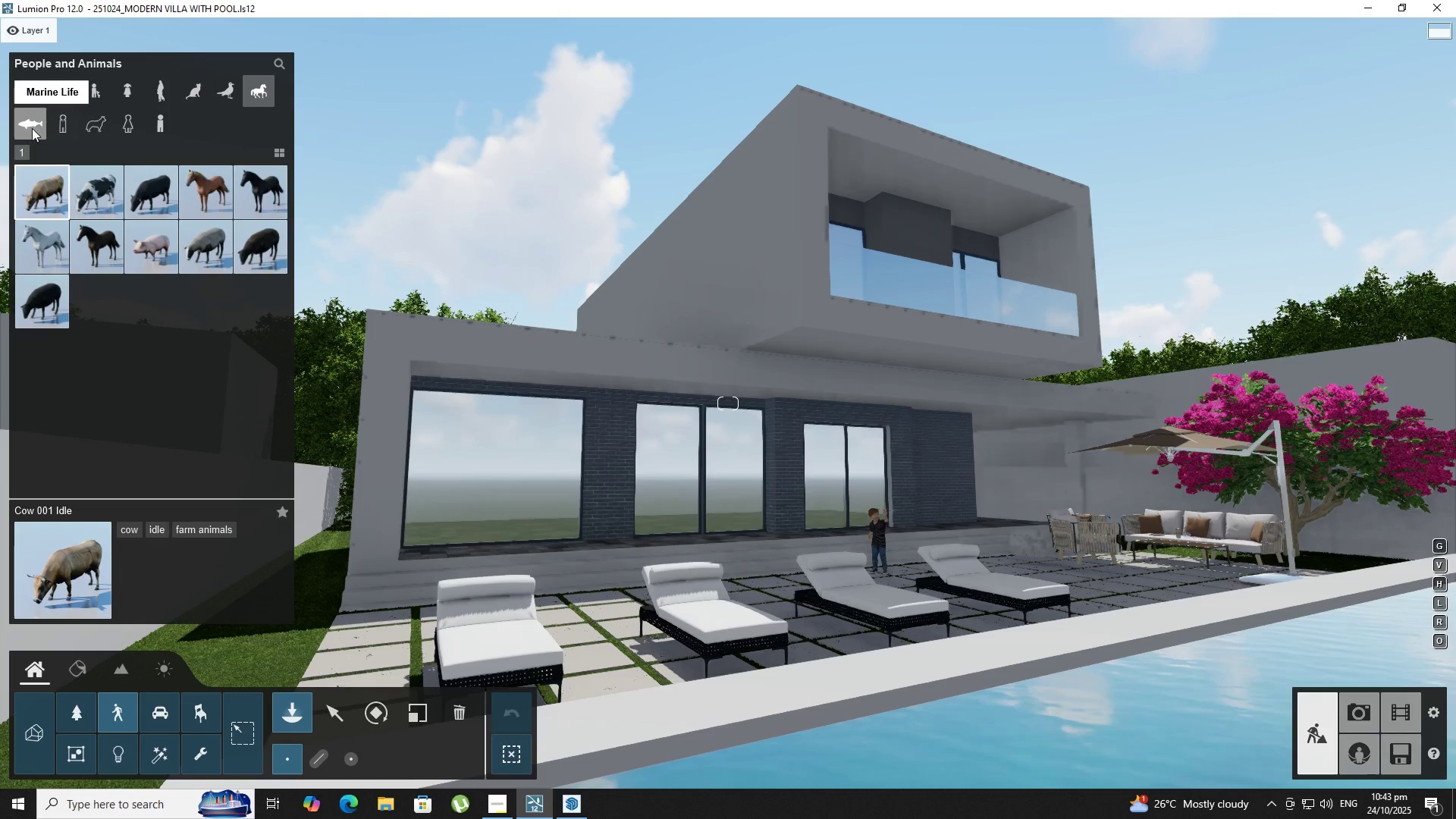 
wait(6.37)
 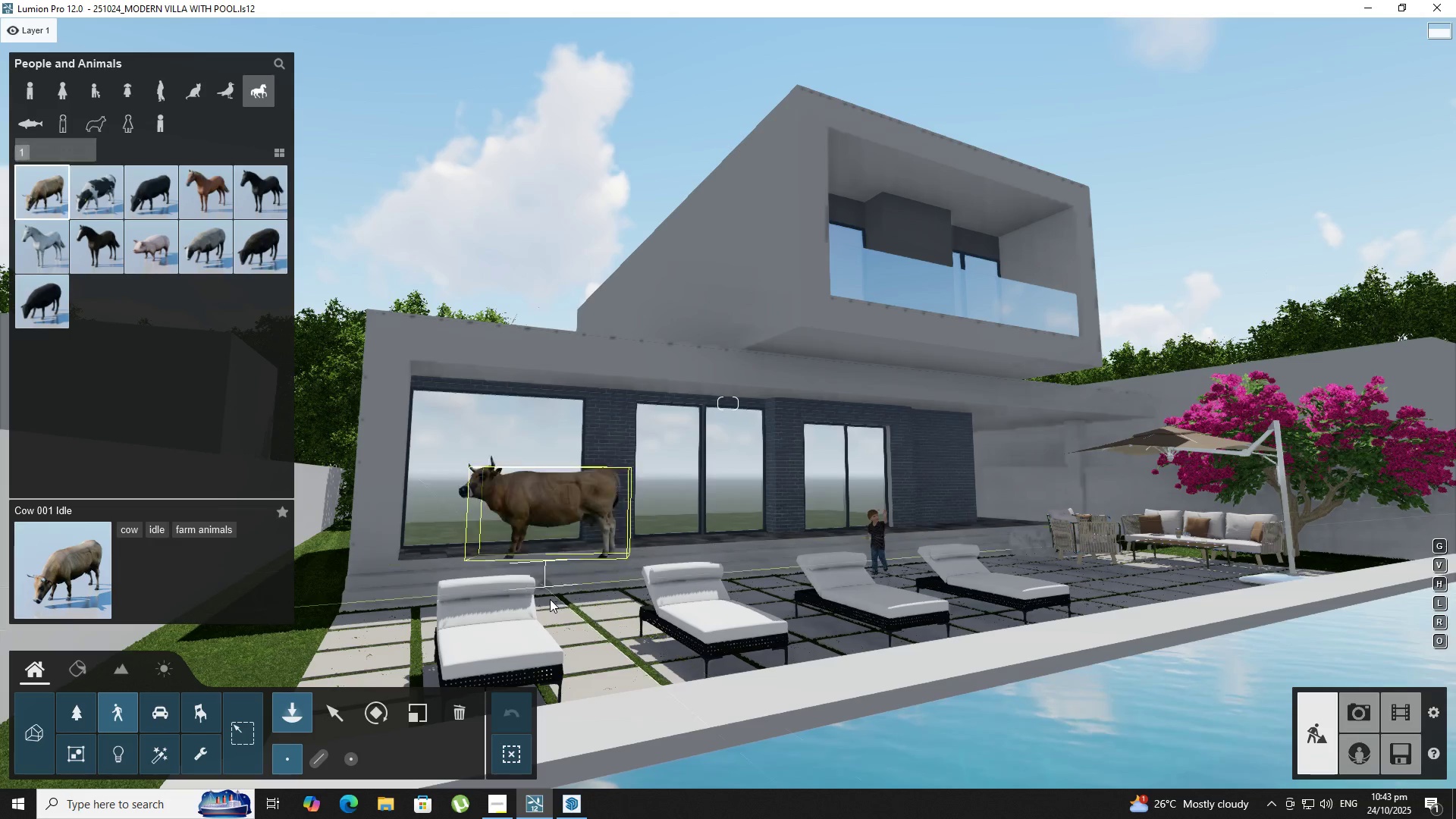 
left_click([53, 127])
 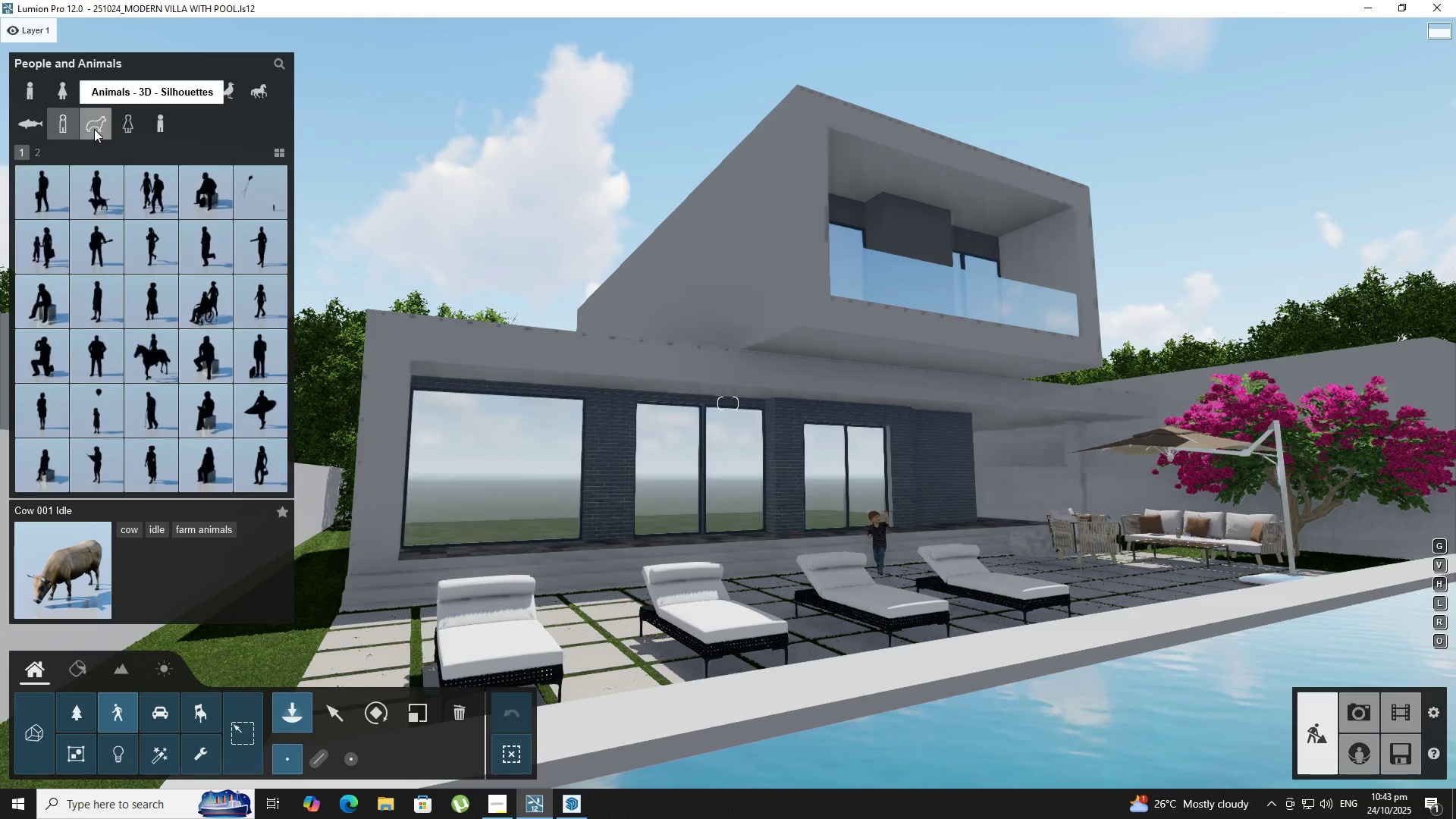 
left_click([94, 129])
 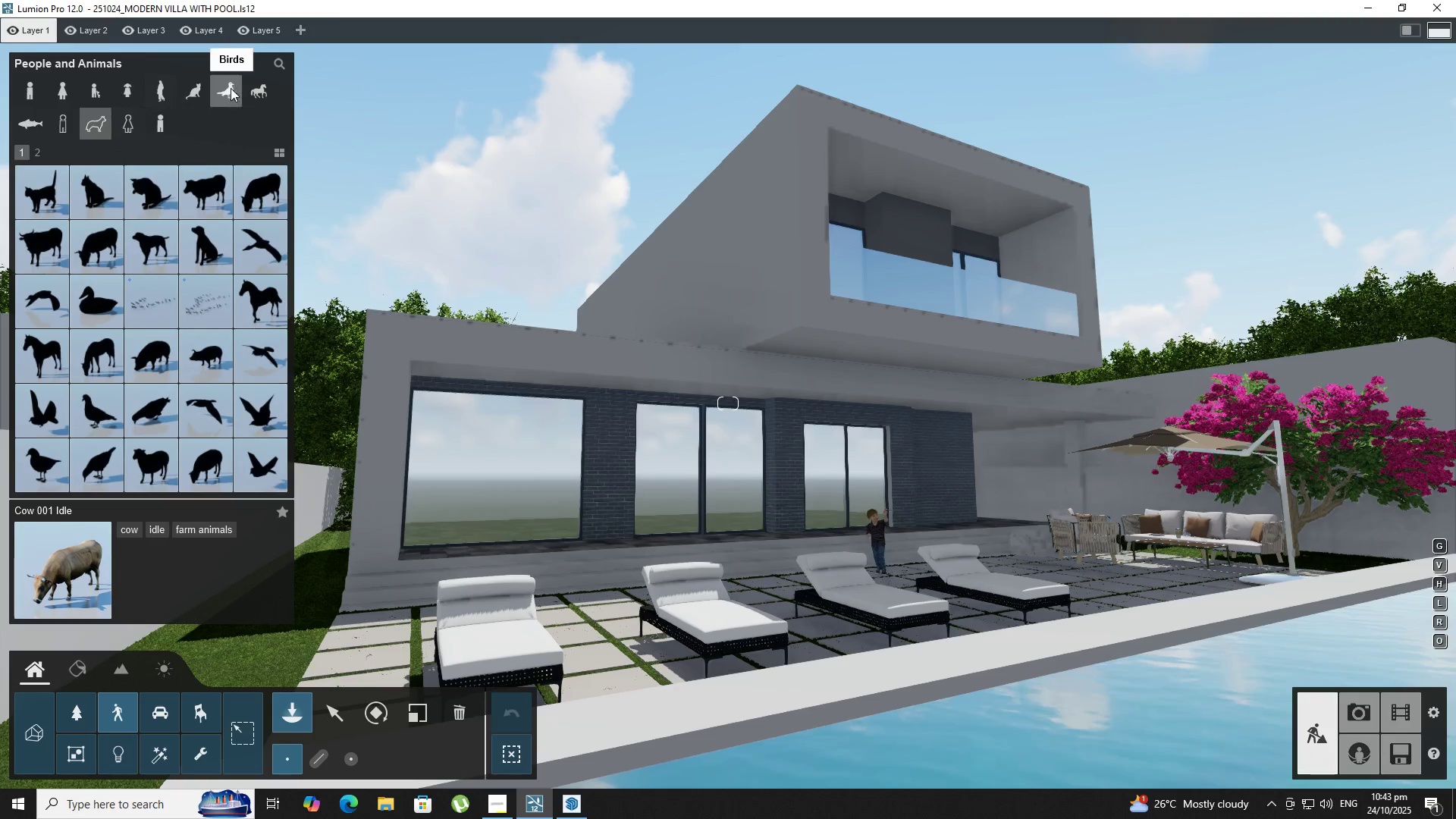 
left_click([235, 88])
 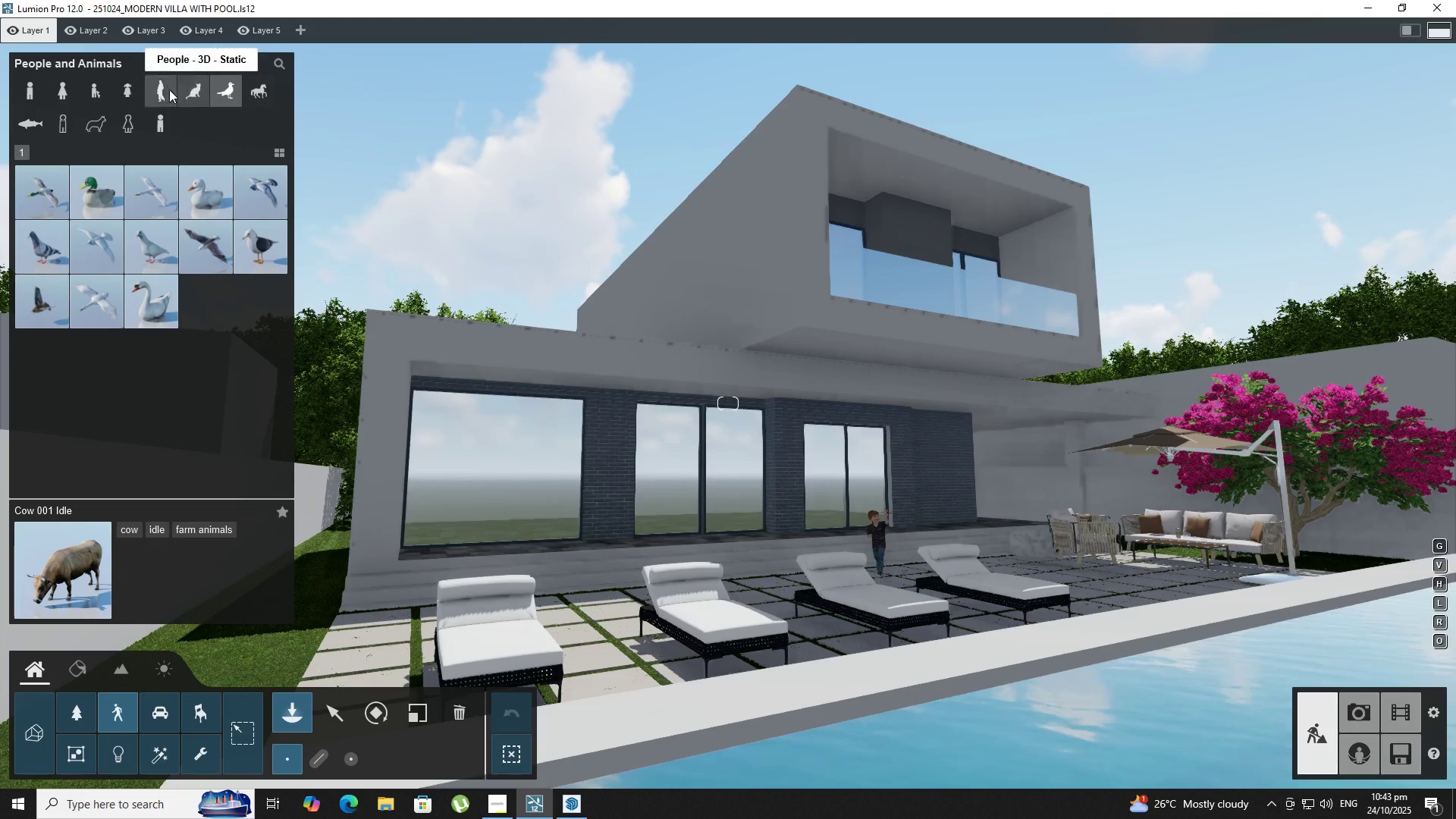 
left_click([152, 93])
 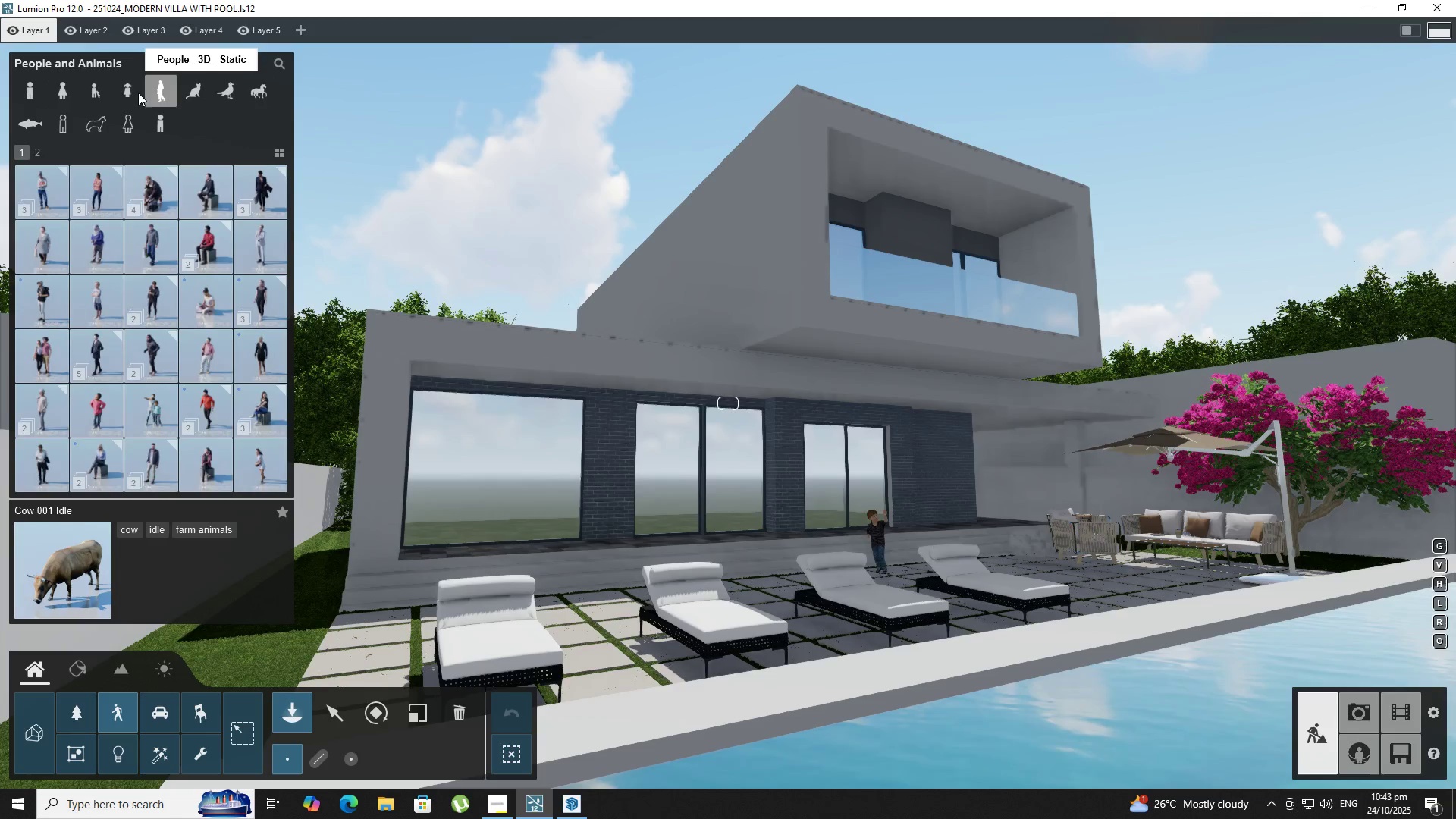 
type(dsdaq)
 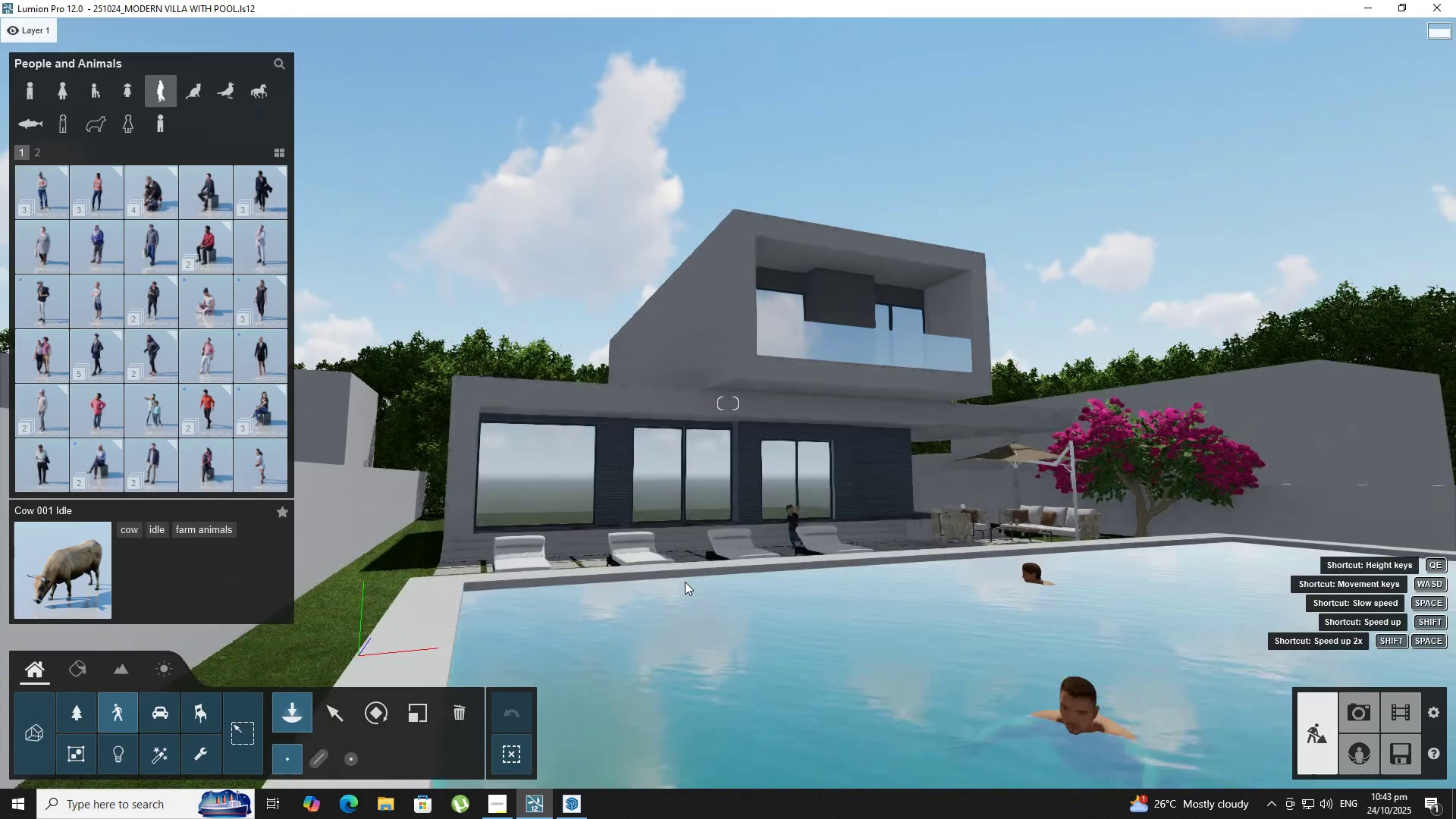 
right_click([685, 582])
 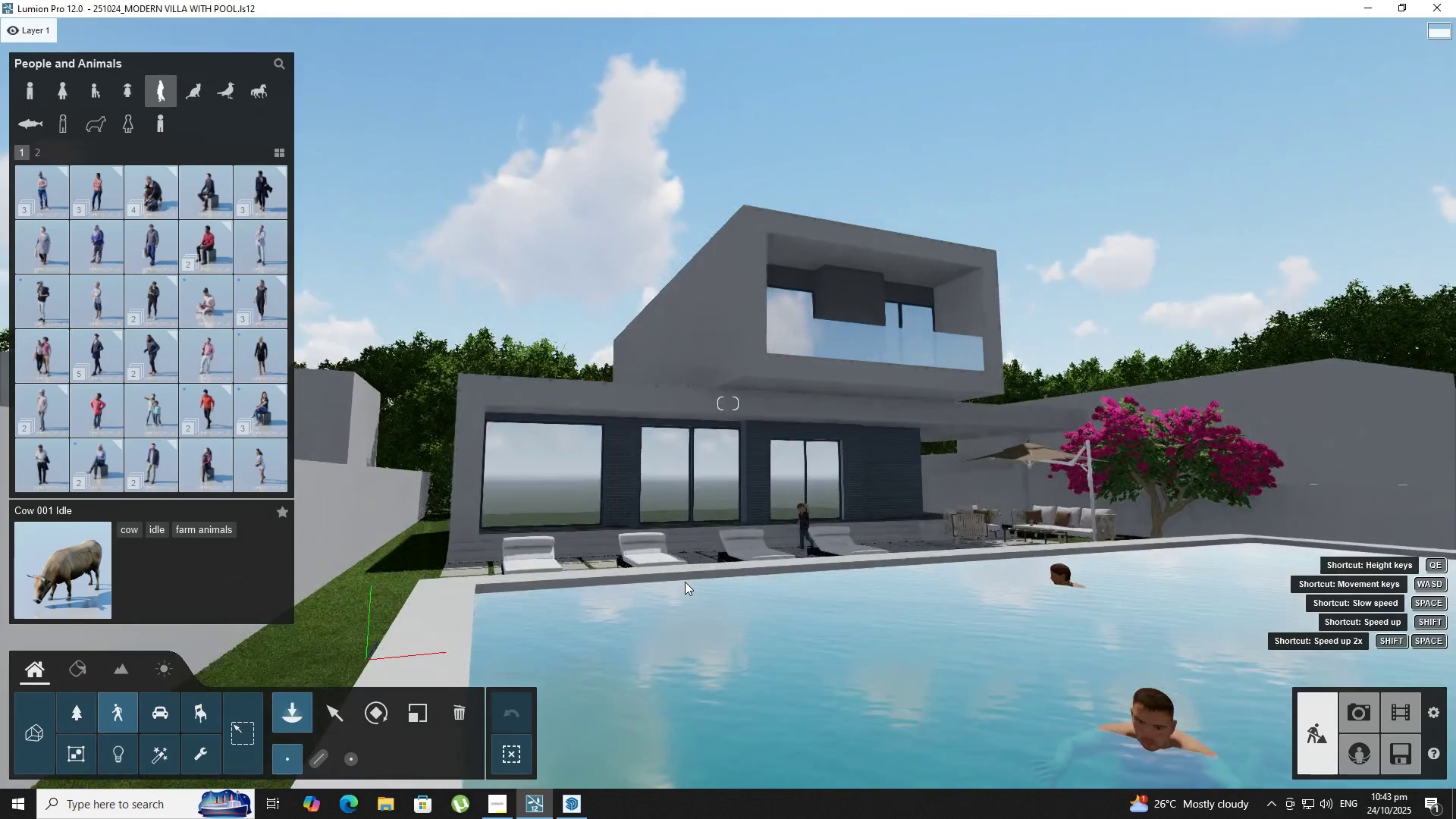 
type(ds)
key(Tab)
 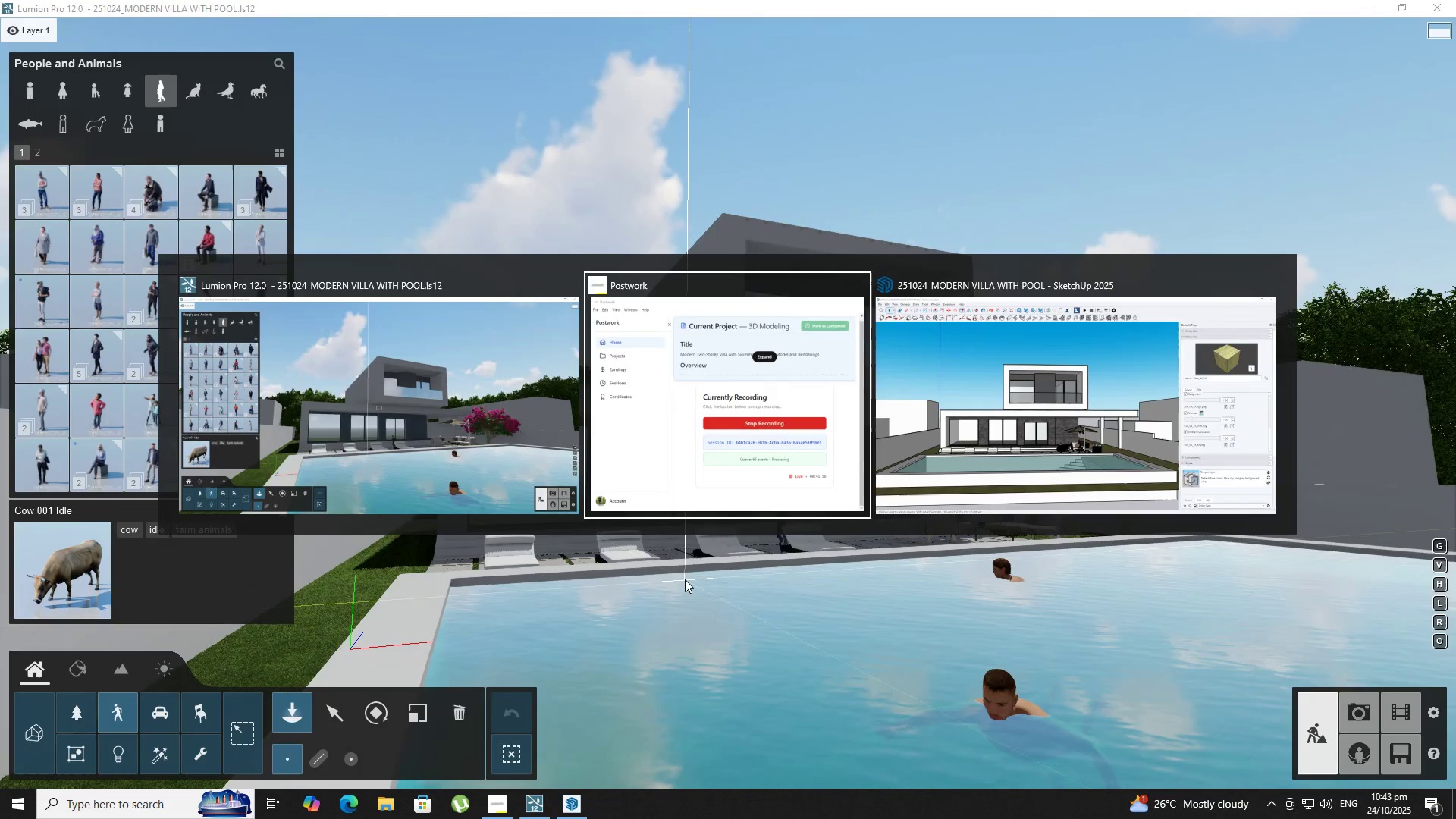 
hold_key(key=AltLeft, duration=1.78)
left_click([1088, 451])
 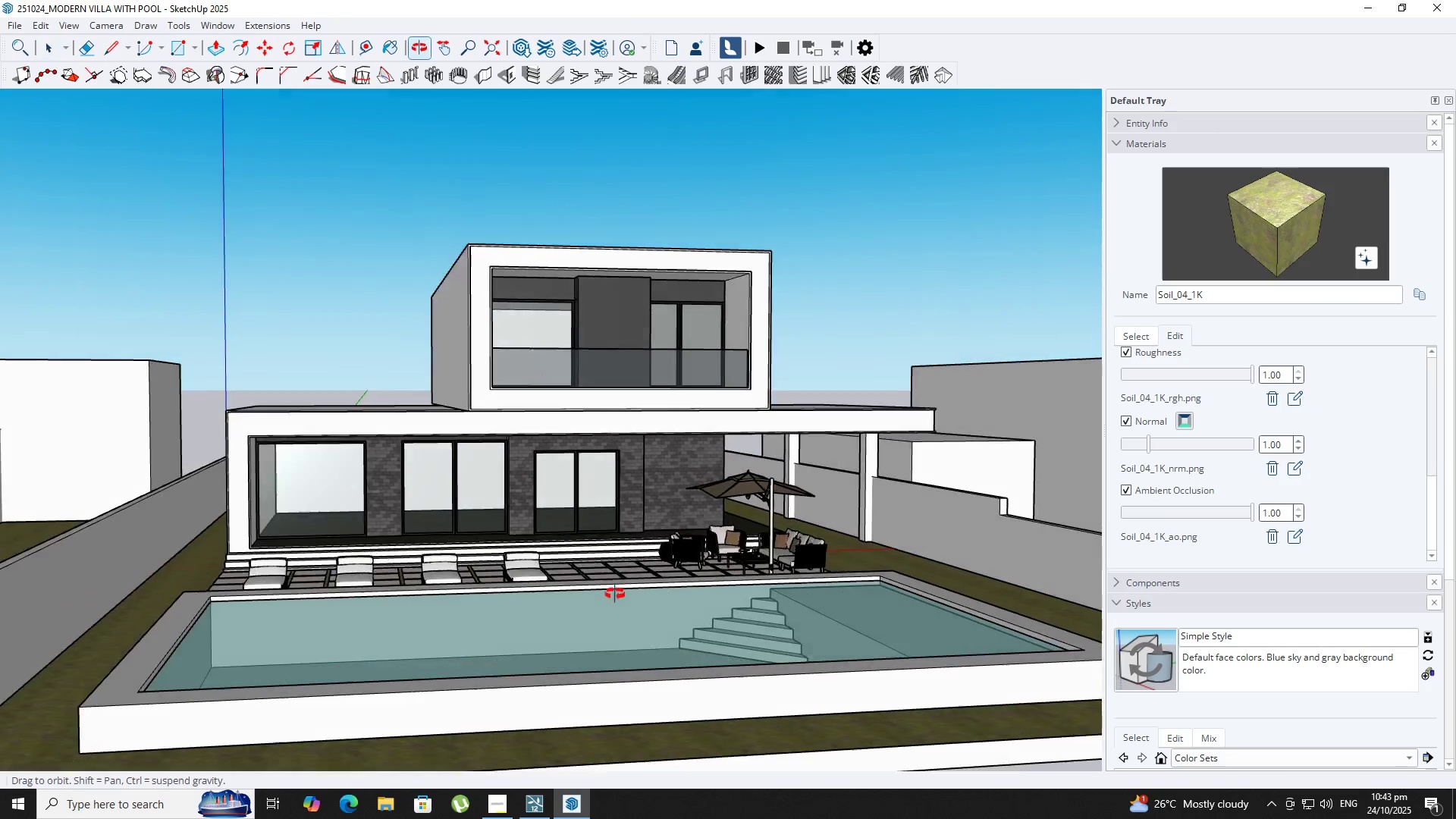 
middle_click([628, 613])
 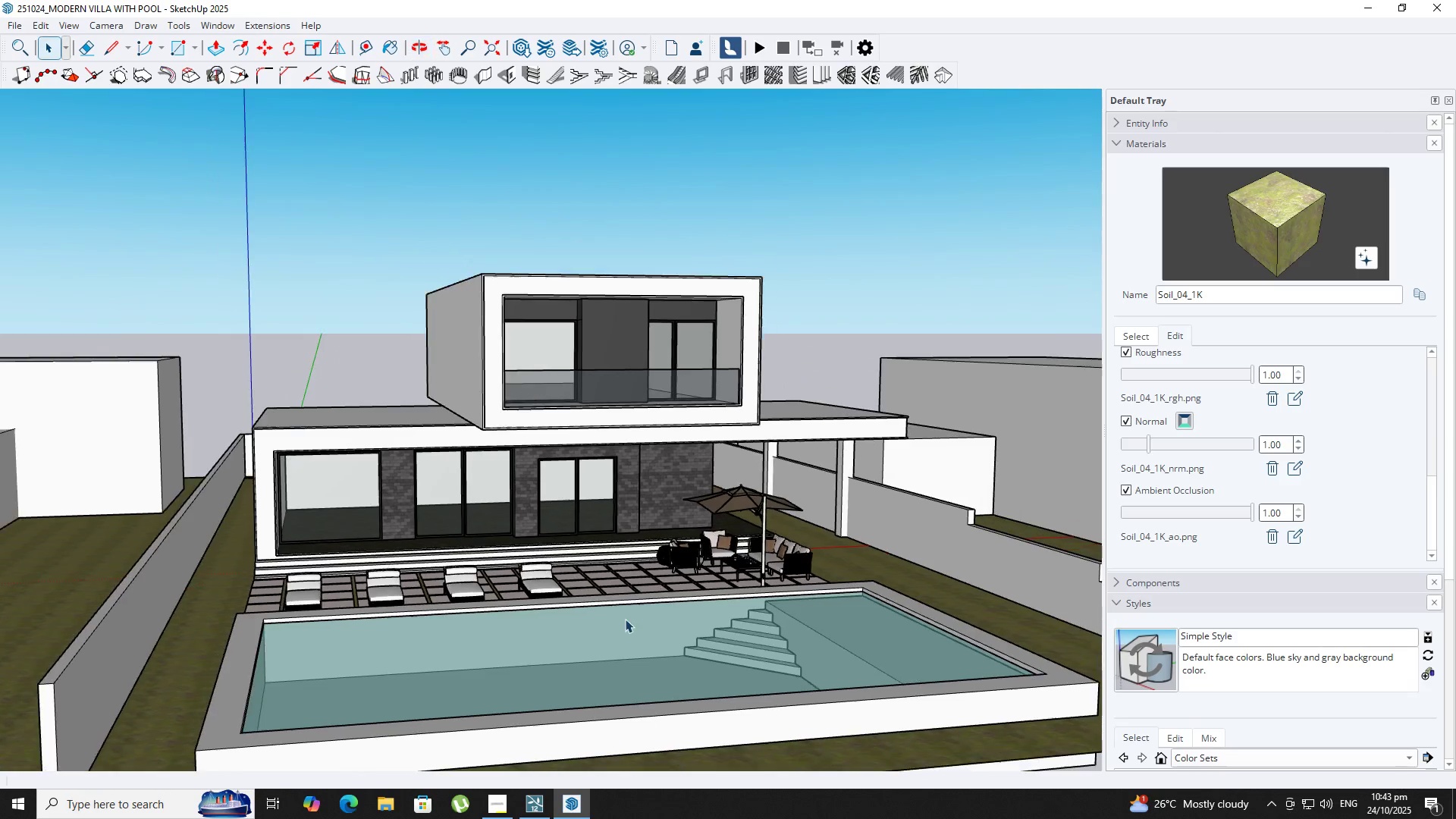 
scroll: coordinate [628, 613], scroll_direction: down, amount: 1.0
 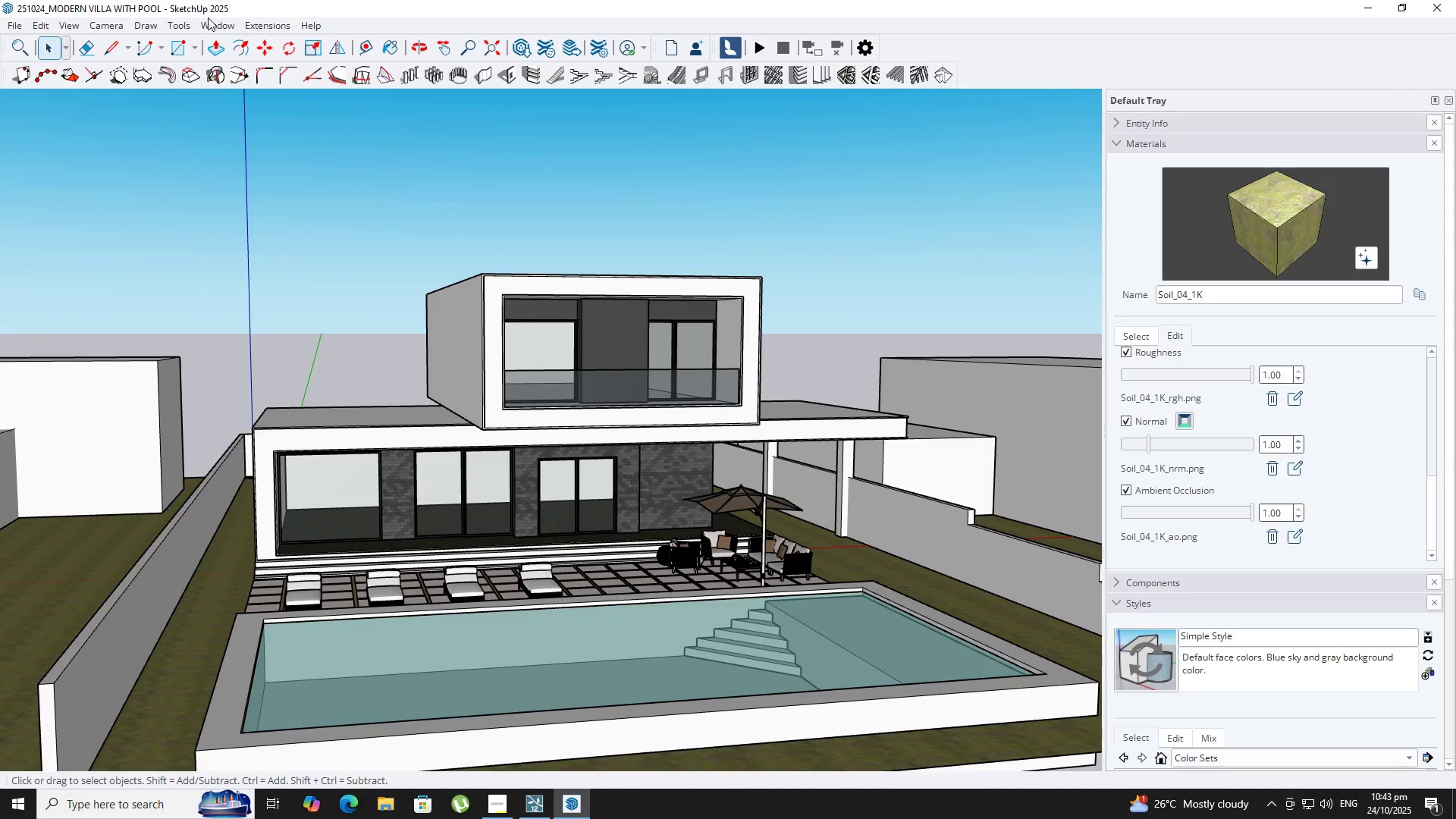 
left_click([214, 21])
 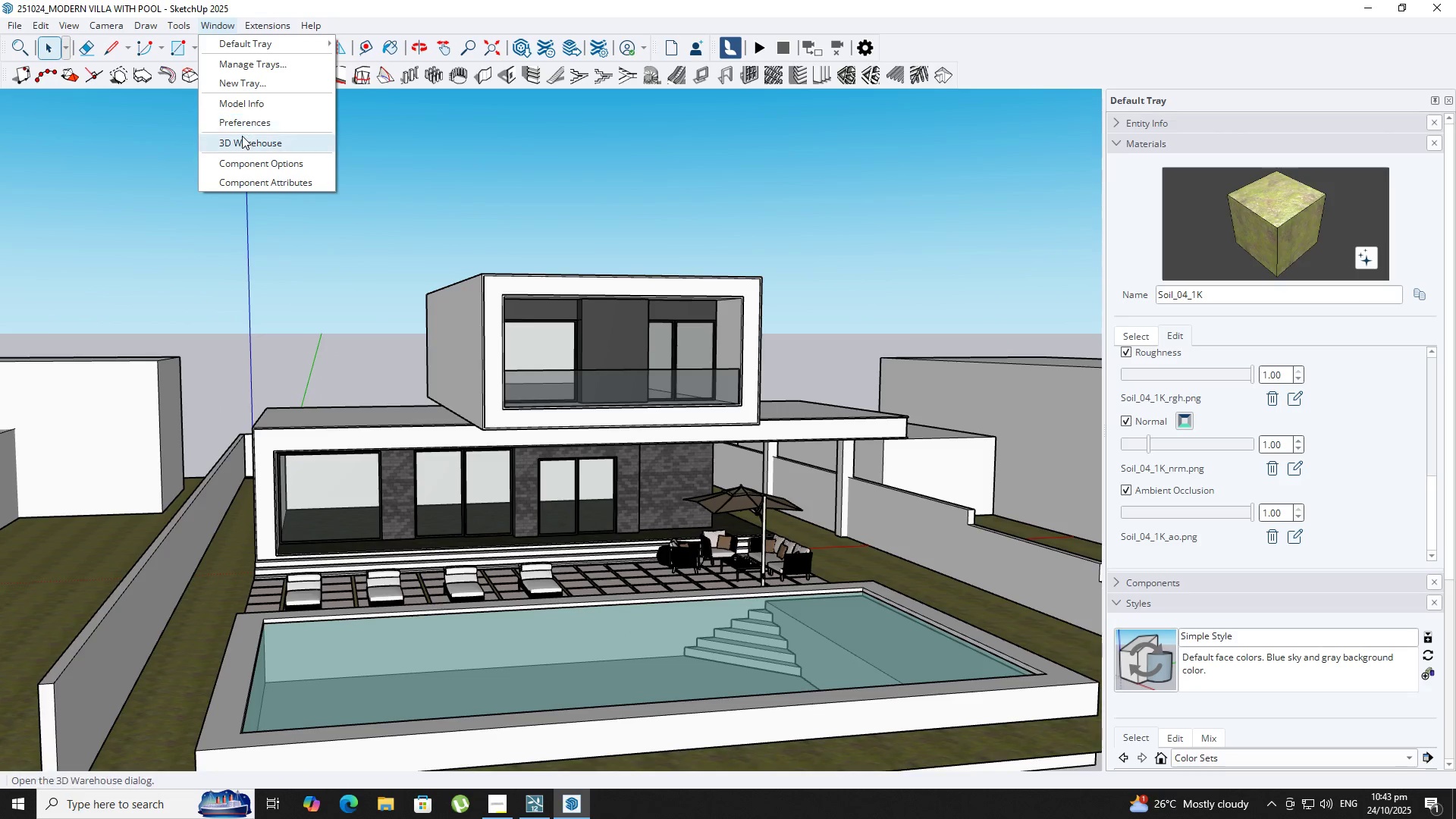 
left_click([242, 136])
 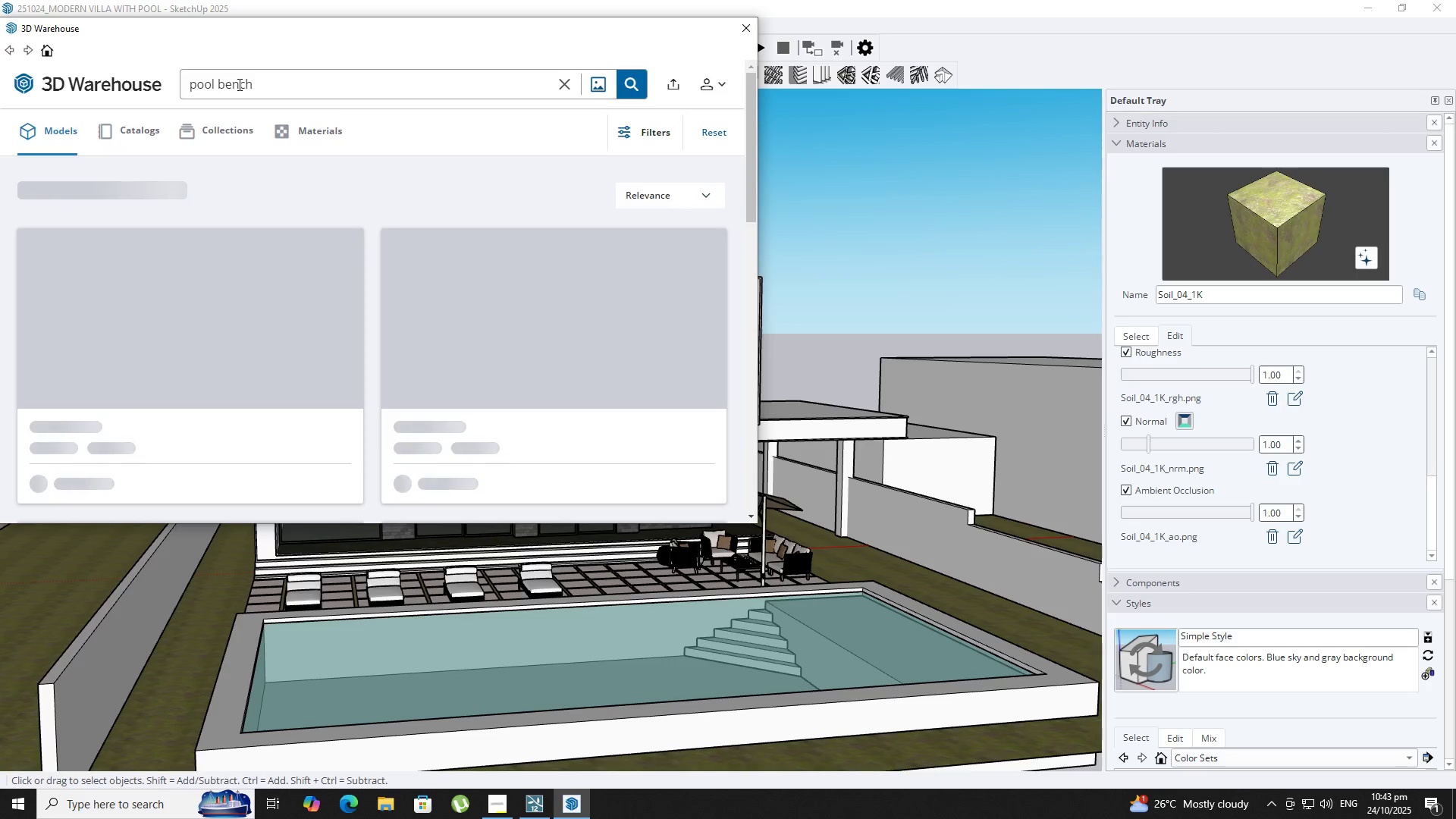 
left_click_drag(start_coordinate=[258, 88], to_coordinate=[101, 70])
 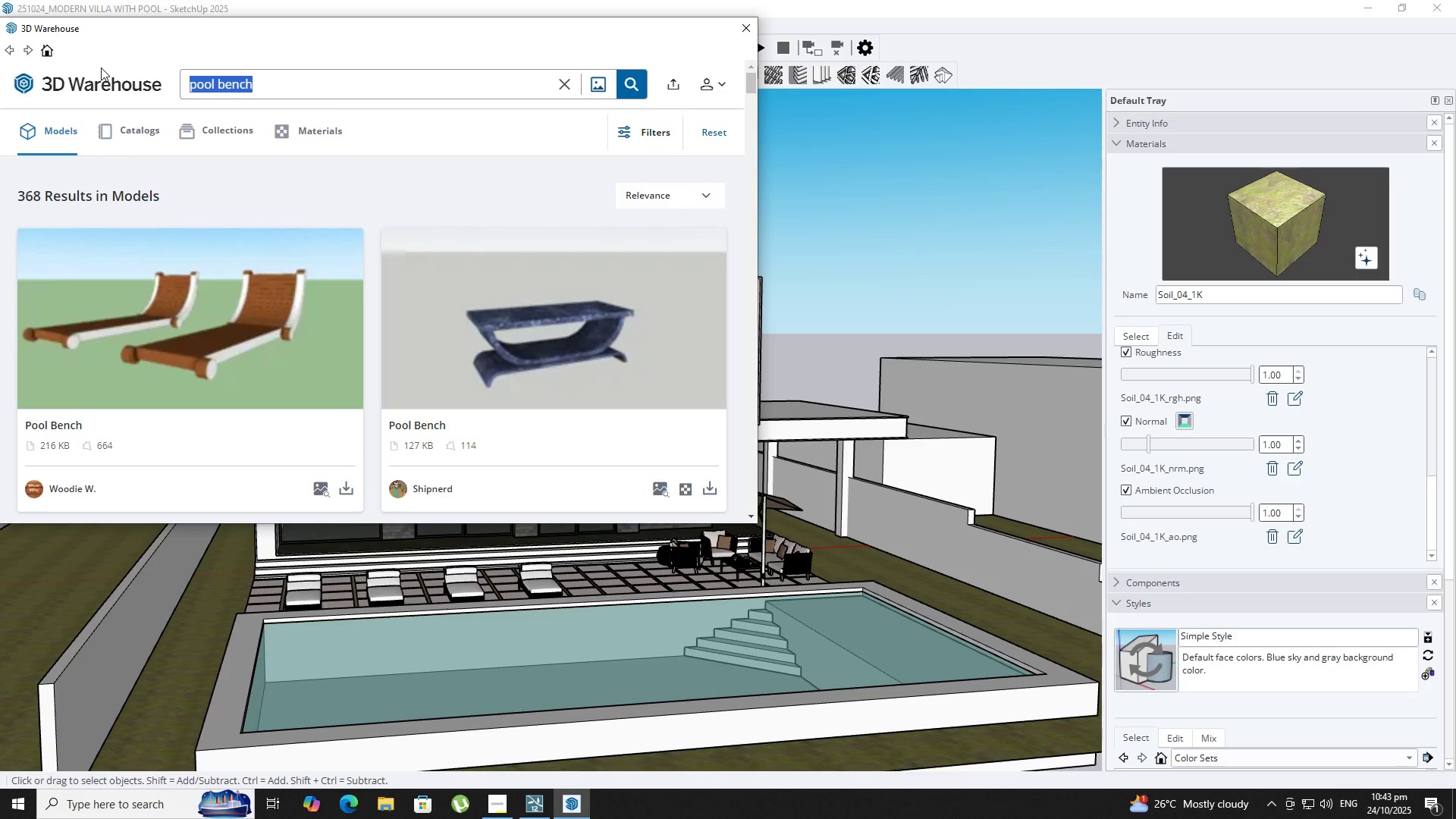 
type(falmin)
key(Backspace)
key(Backspace)
key(Backspace)
key(Backspace)
key(Backspace)
type(lamingo )
 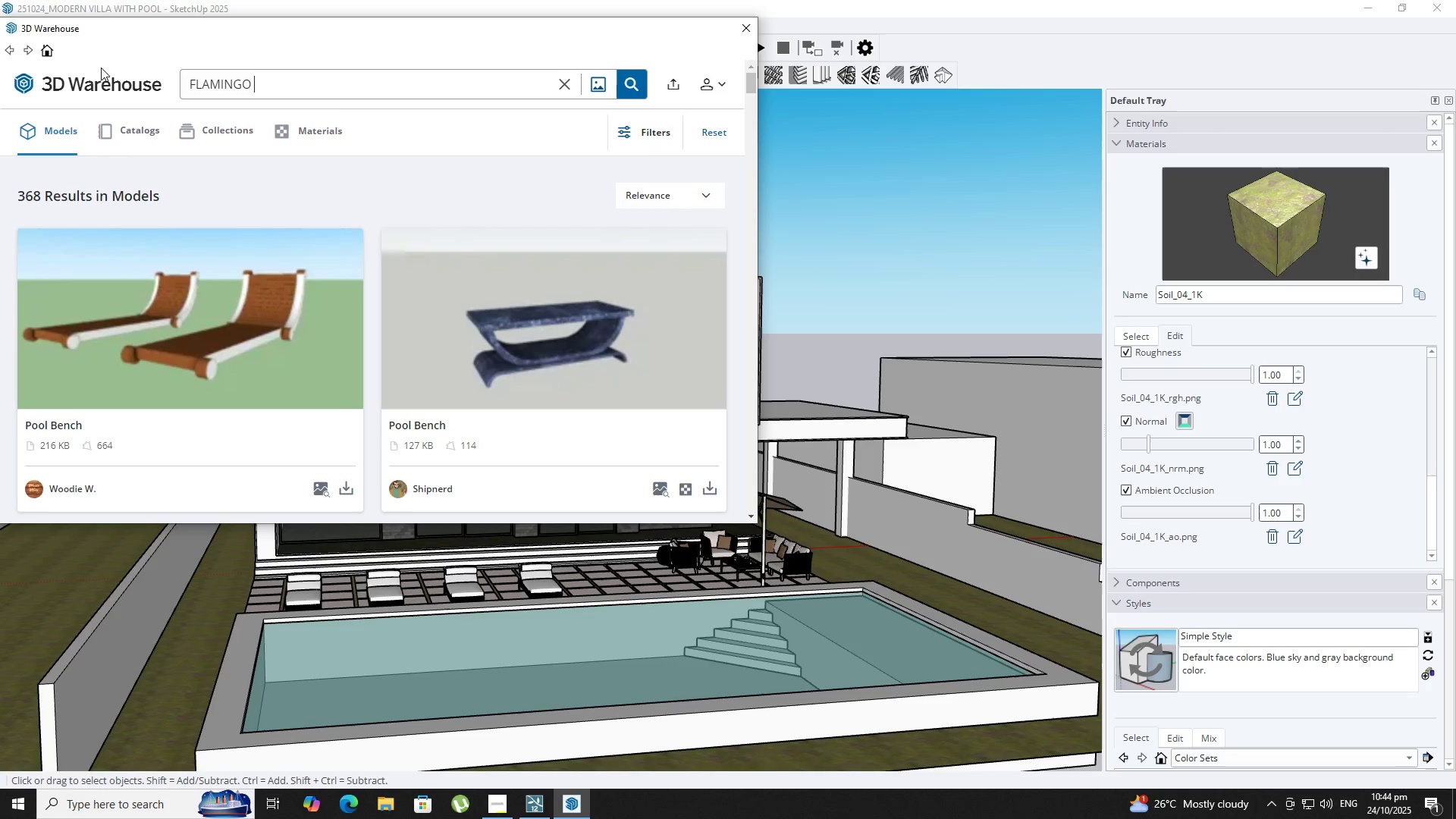 
key(Space)
 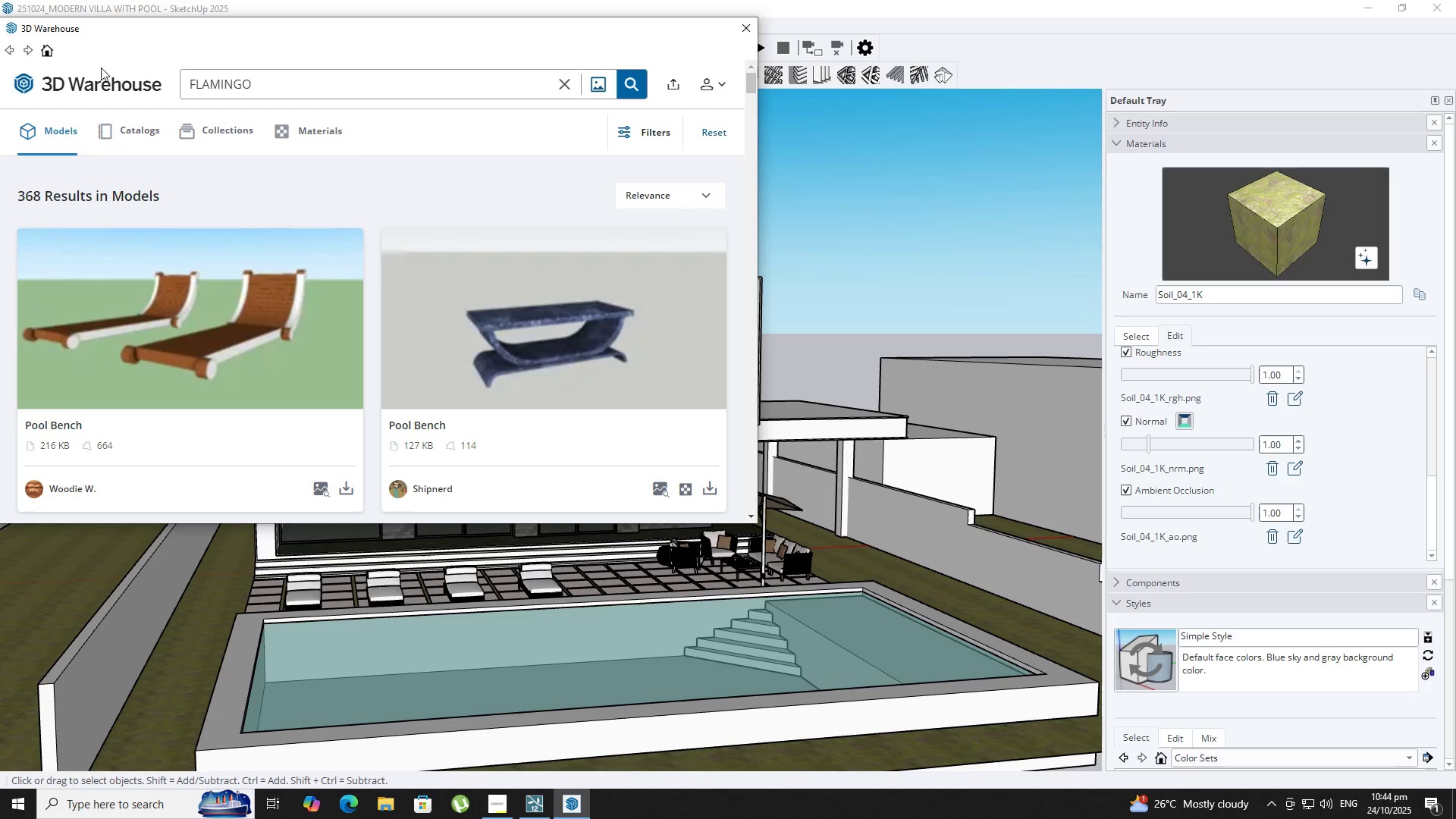 
key(Backspace)
 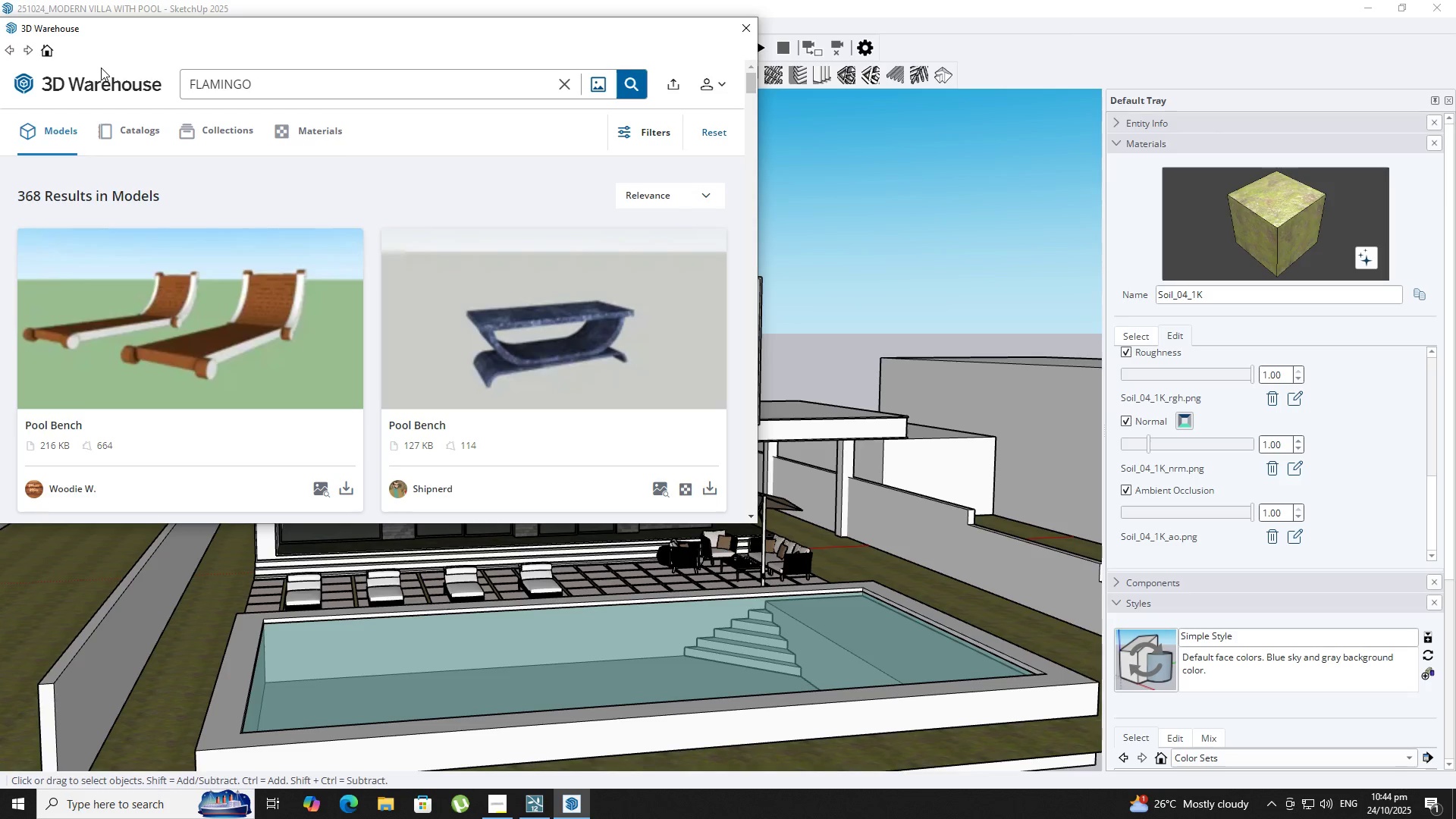 
key(Enter)
 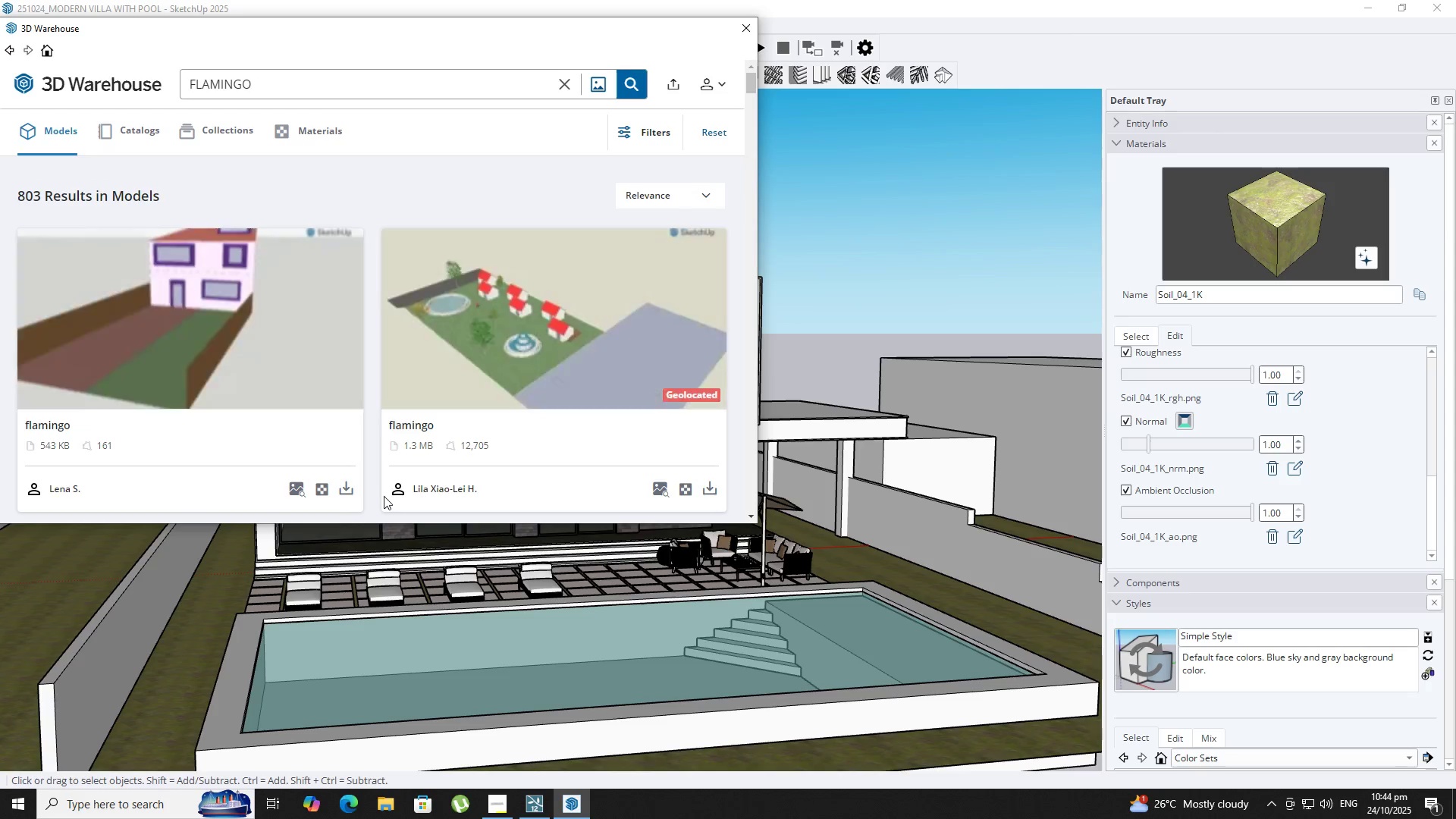 
scroll: coordinate [350, 350], scroll_direction: down, amount: 12.0
 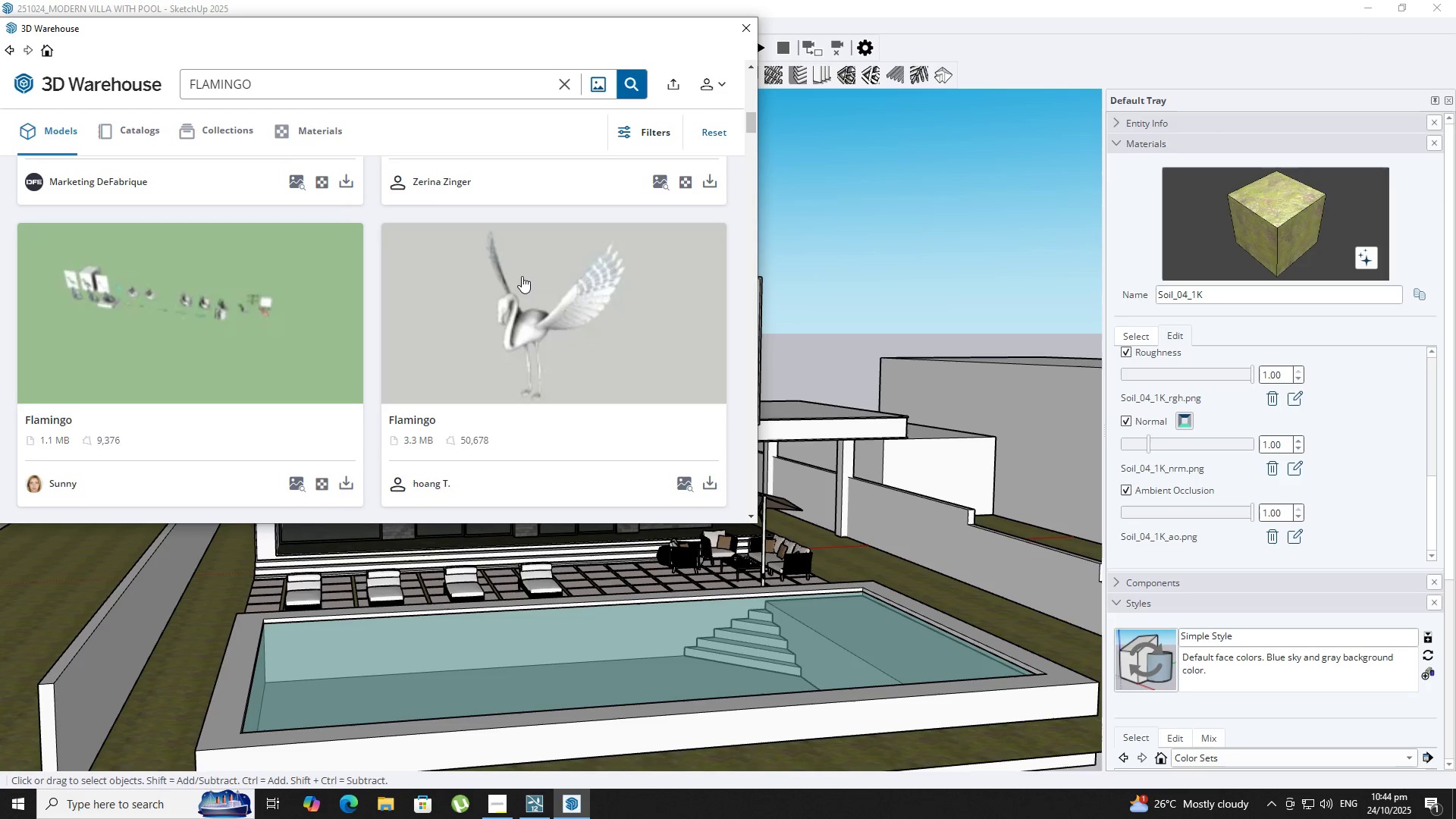 
scroll: coordinate [619, 324], scroll_direction: up, amount: 3.0
 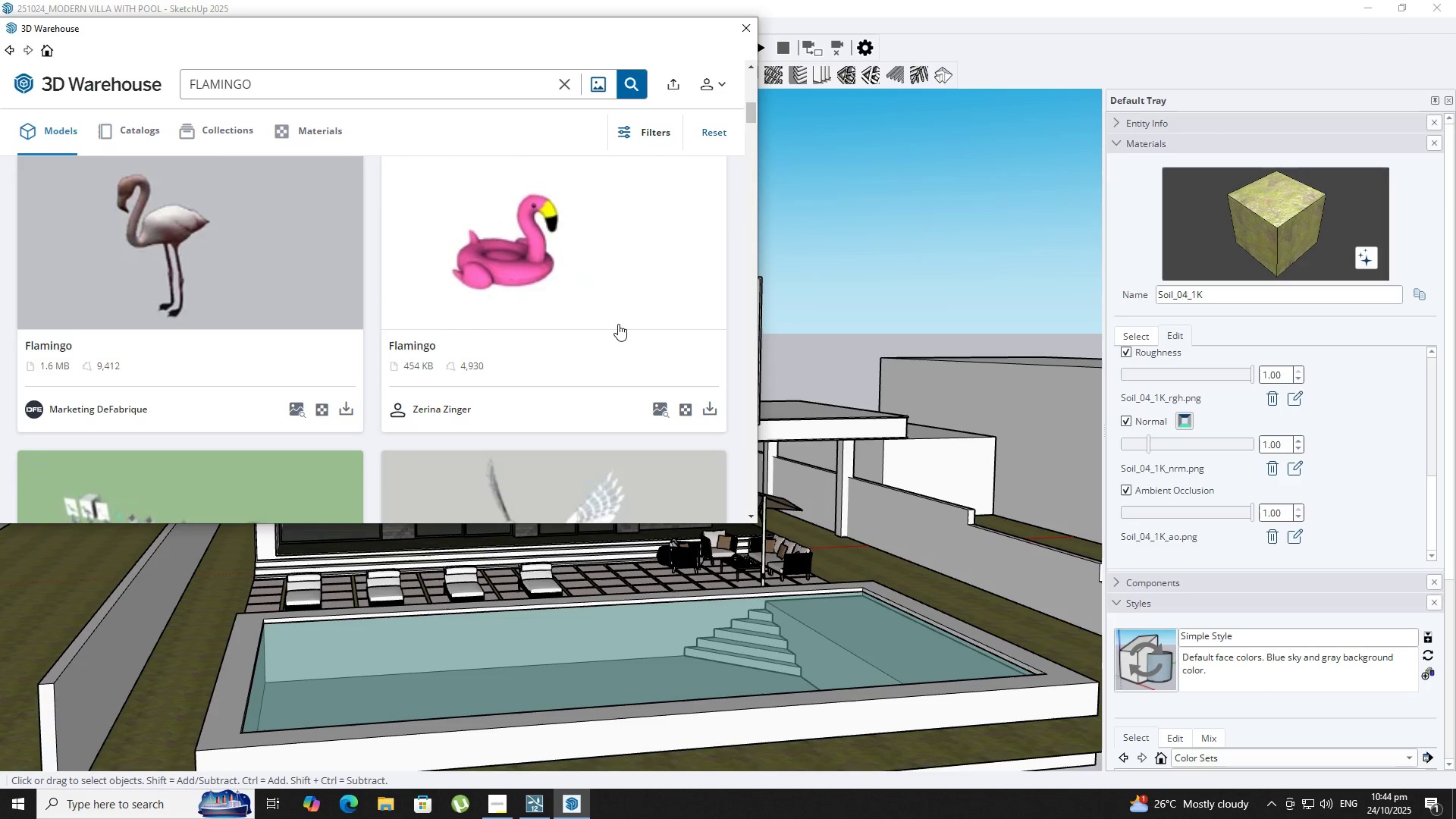 
scroll: coordinate [613, 318], scroll_direction: down, amount: 11.0
 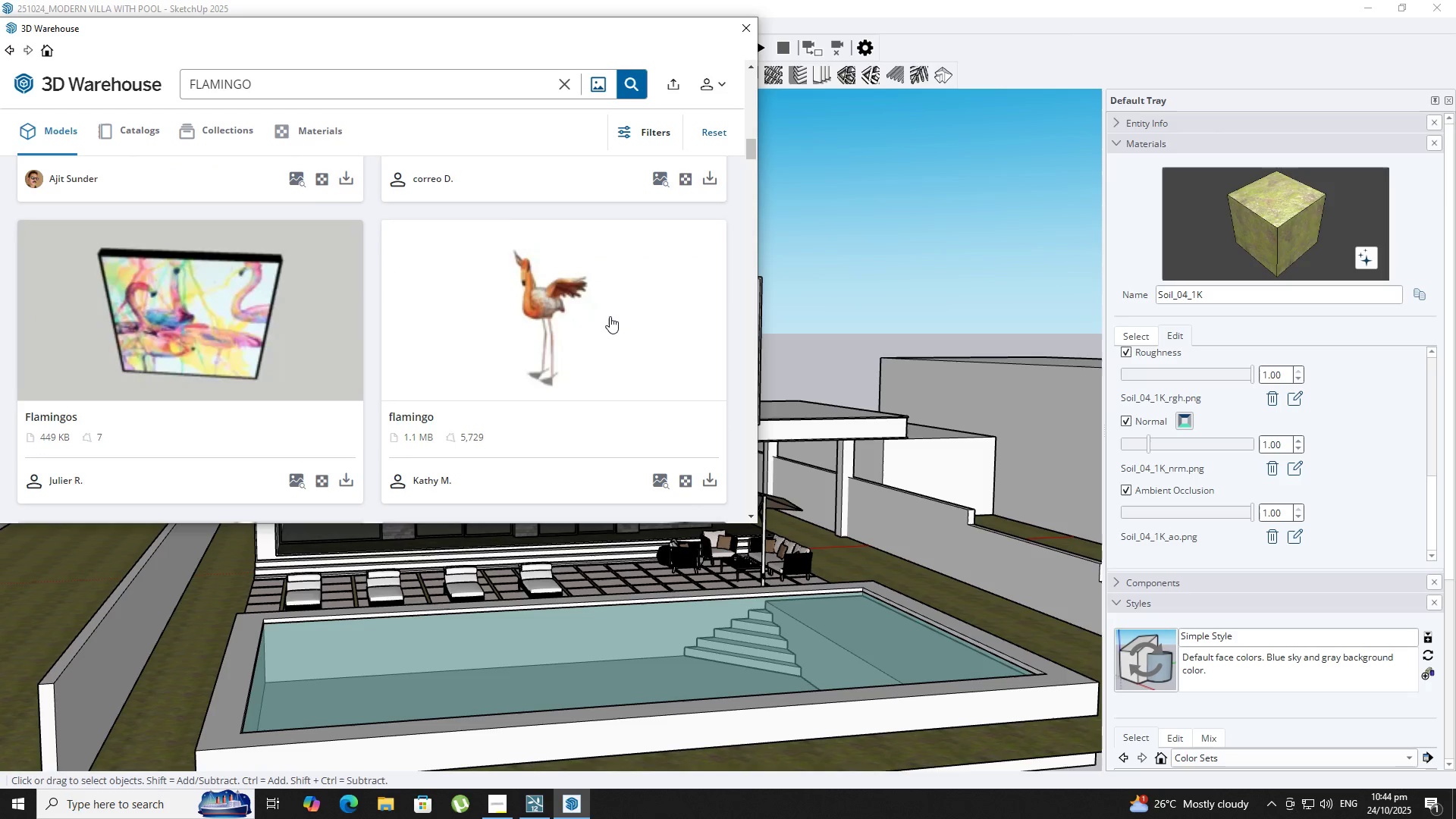 
scroll: coordinate [702, 473], scroll_direction: up, amount: 12.0
 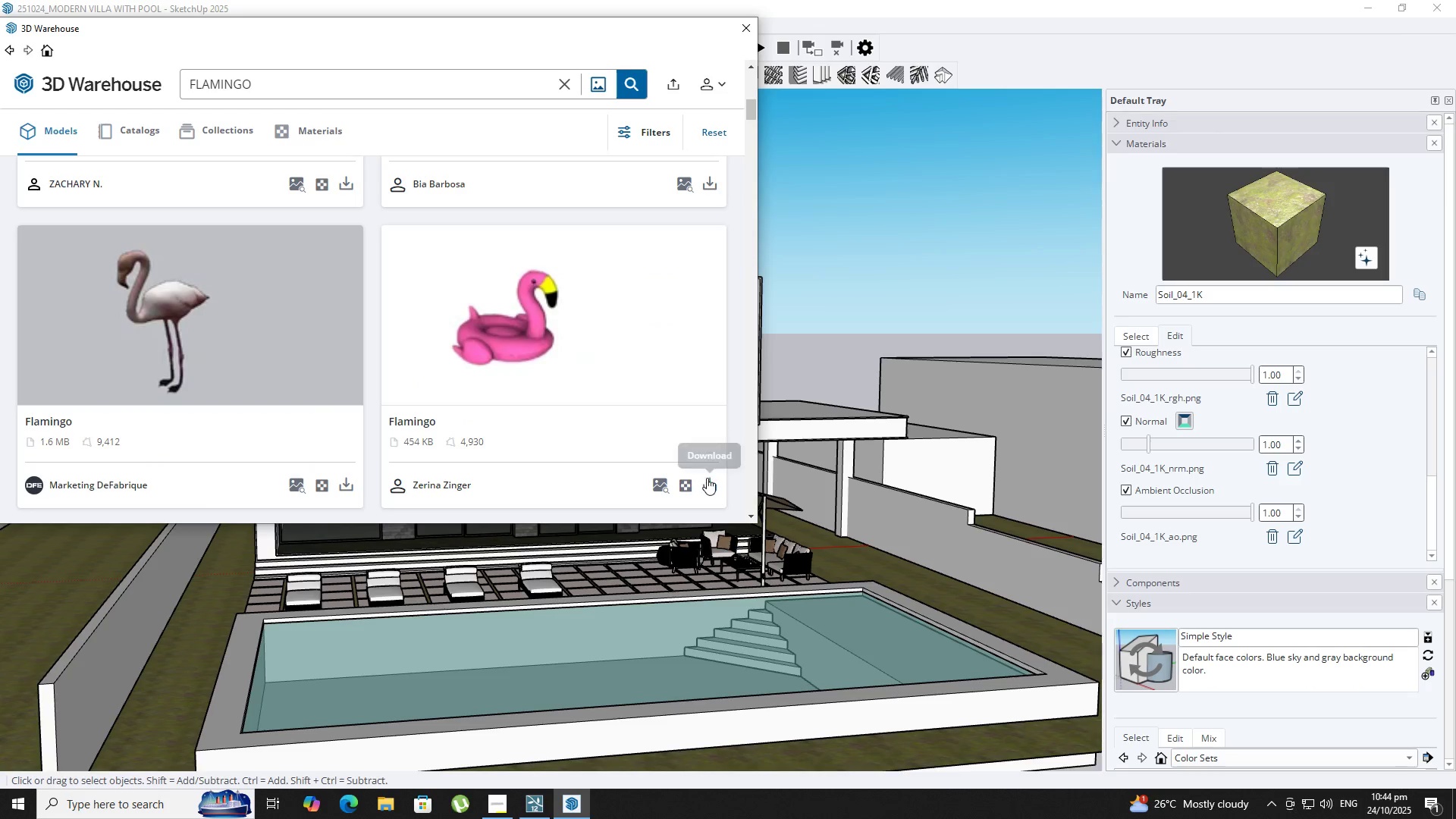 
left_click([708, 478])
 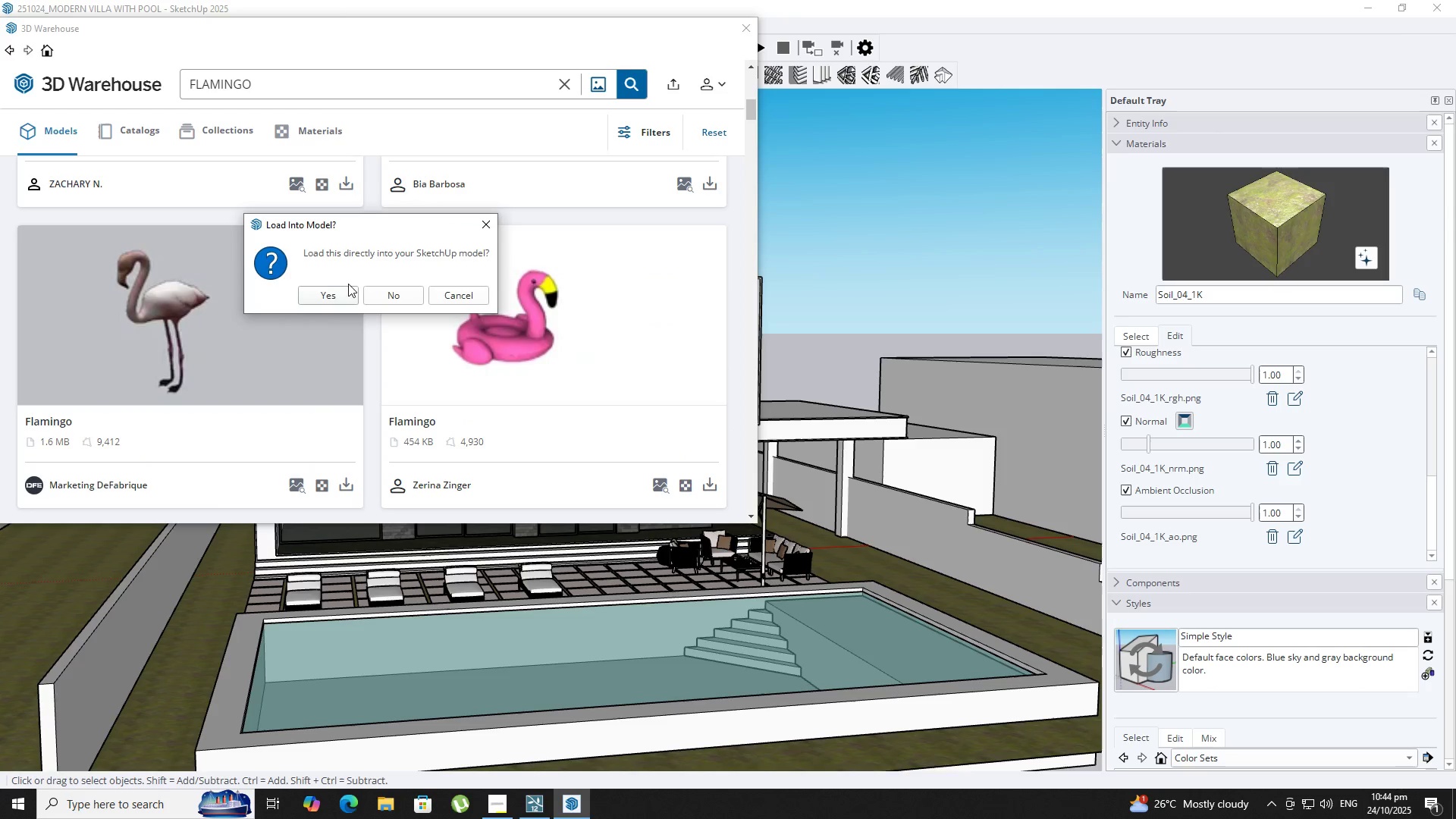 
left_click([336, 289])
 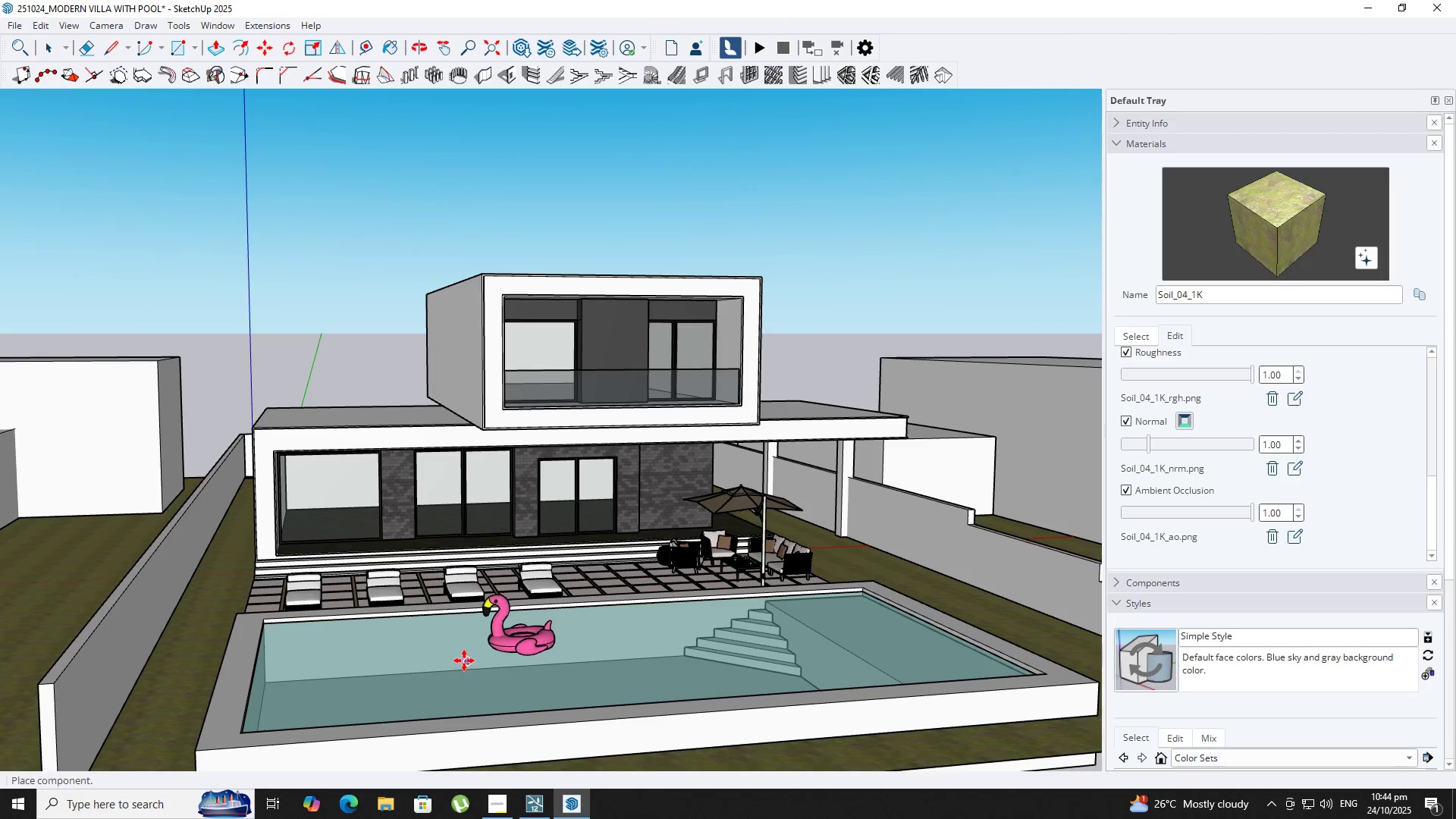 
wait(5.07)
 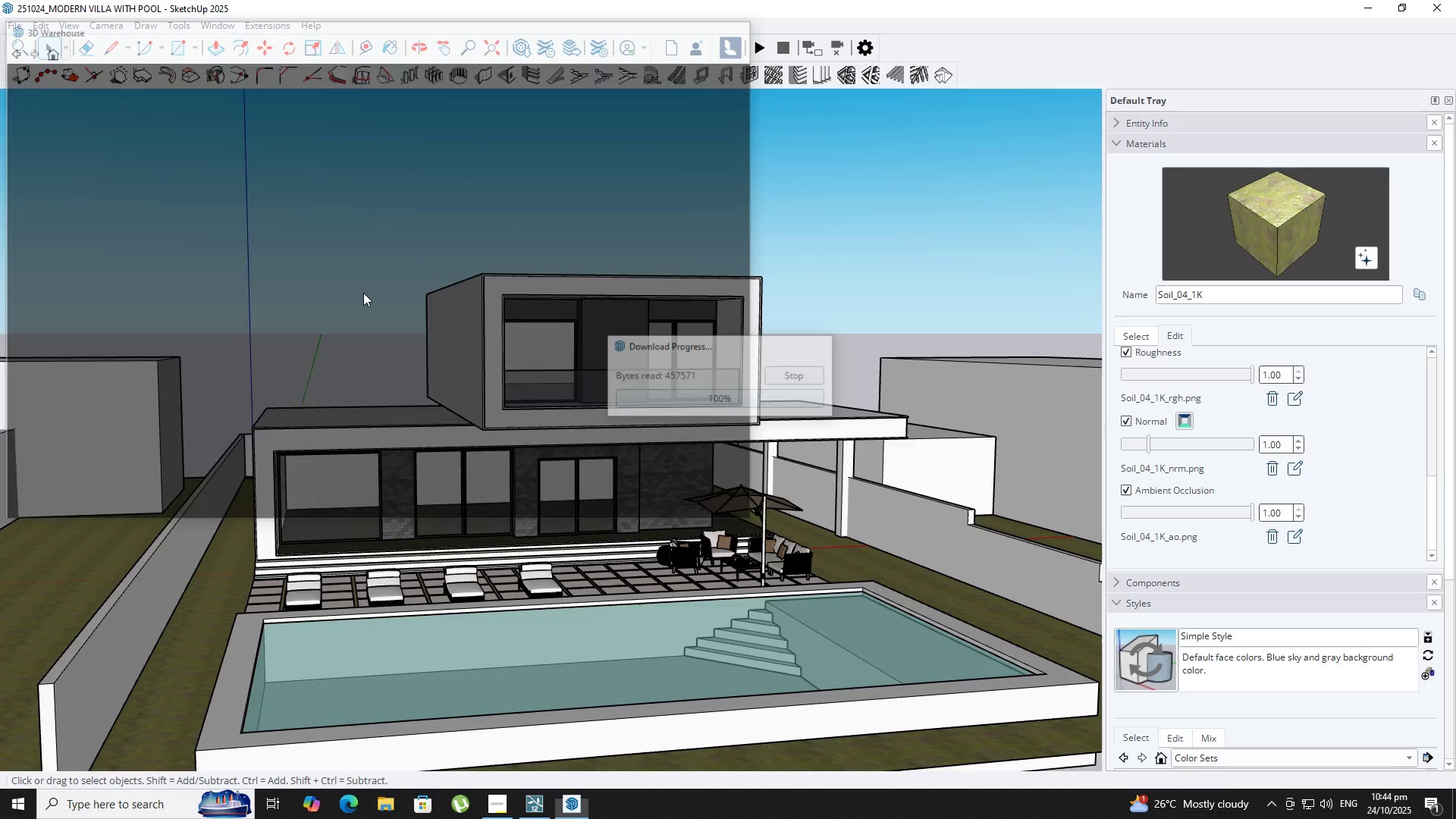 
left_click([385, 653])
 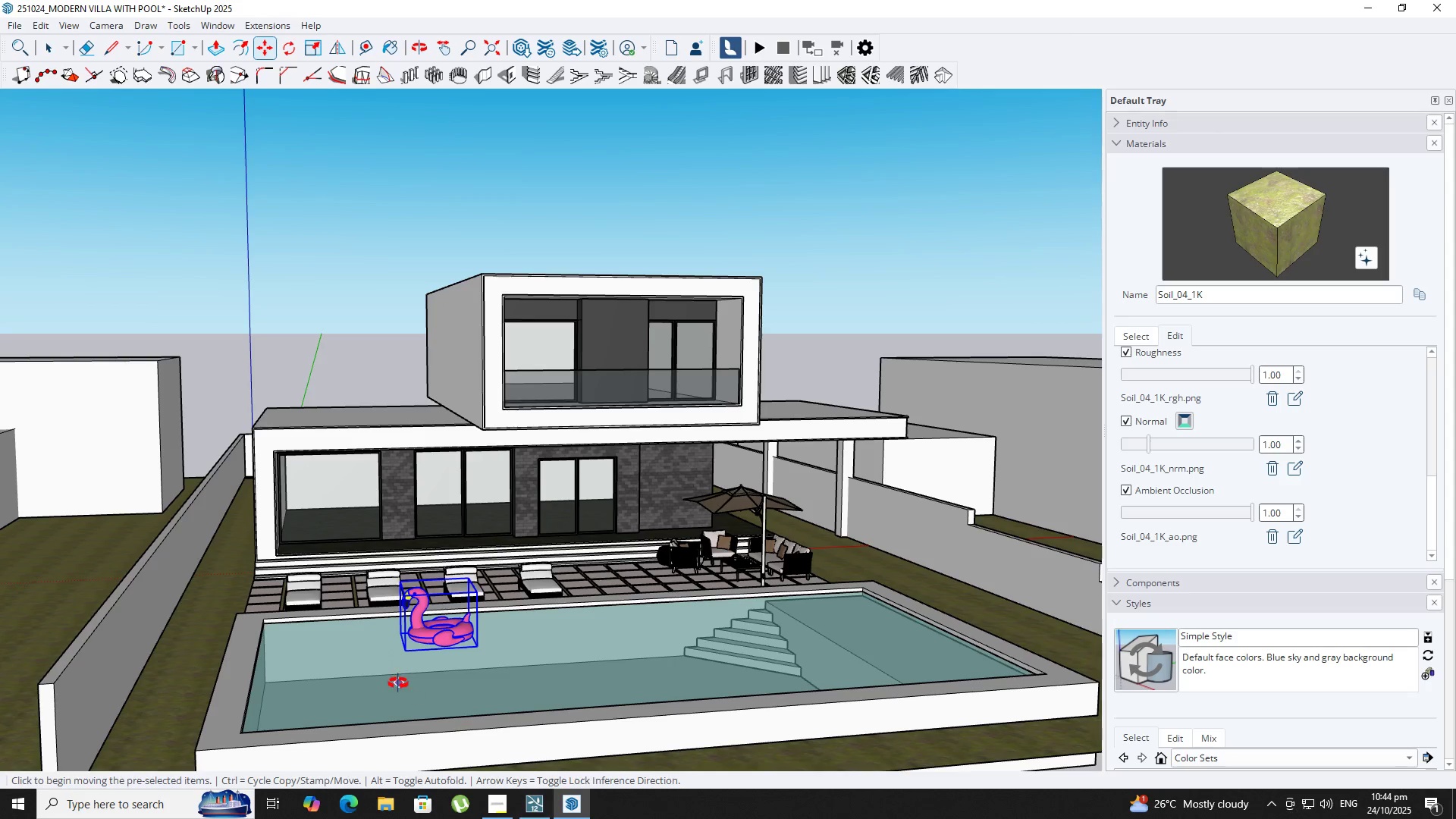 
scroll: coordinate [402, 673], scroll_direction: up, amount: 4.0
 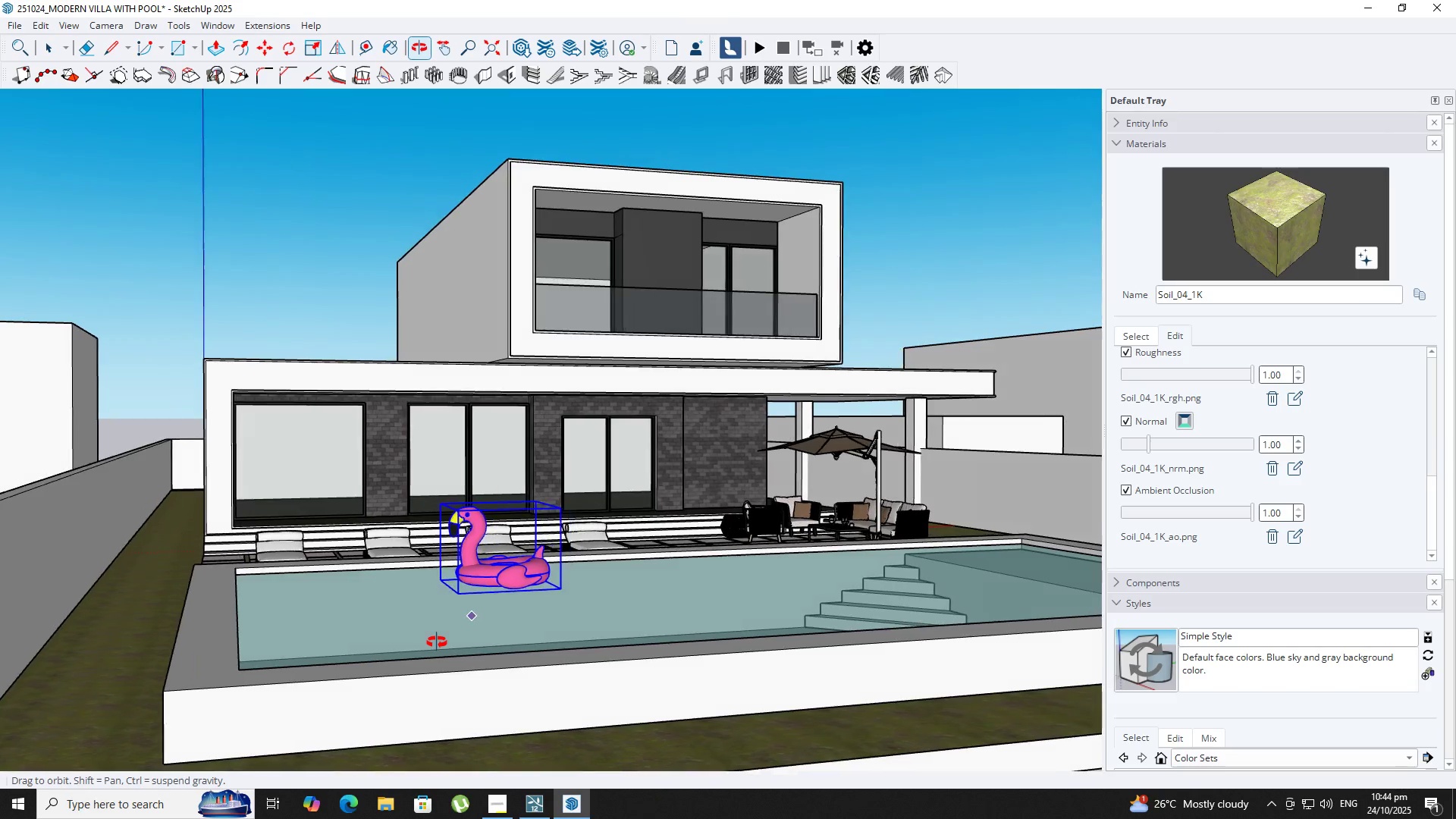 
hold_key(key=ShiftLeft, duration=1.07)
 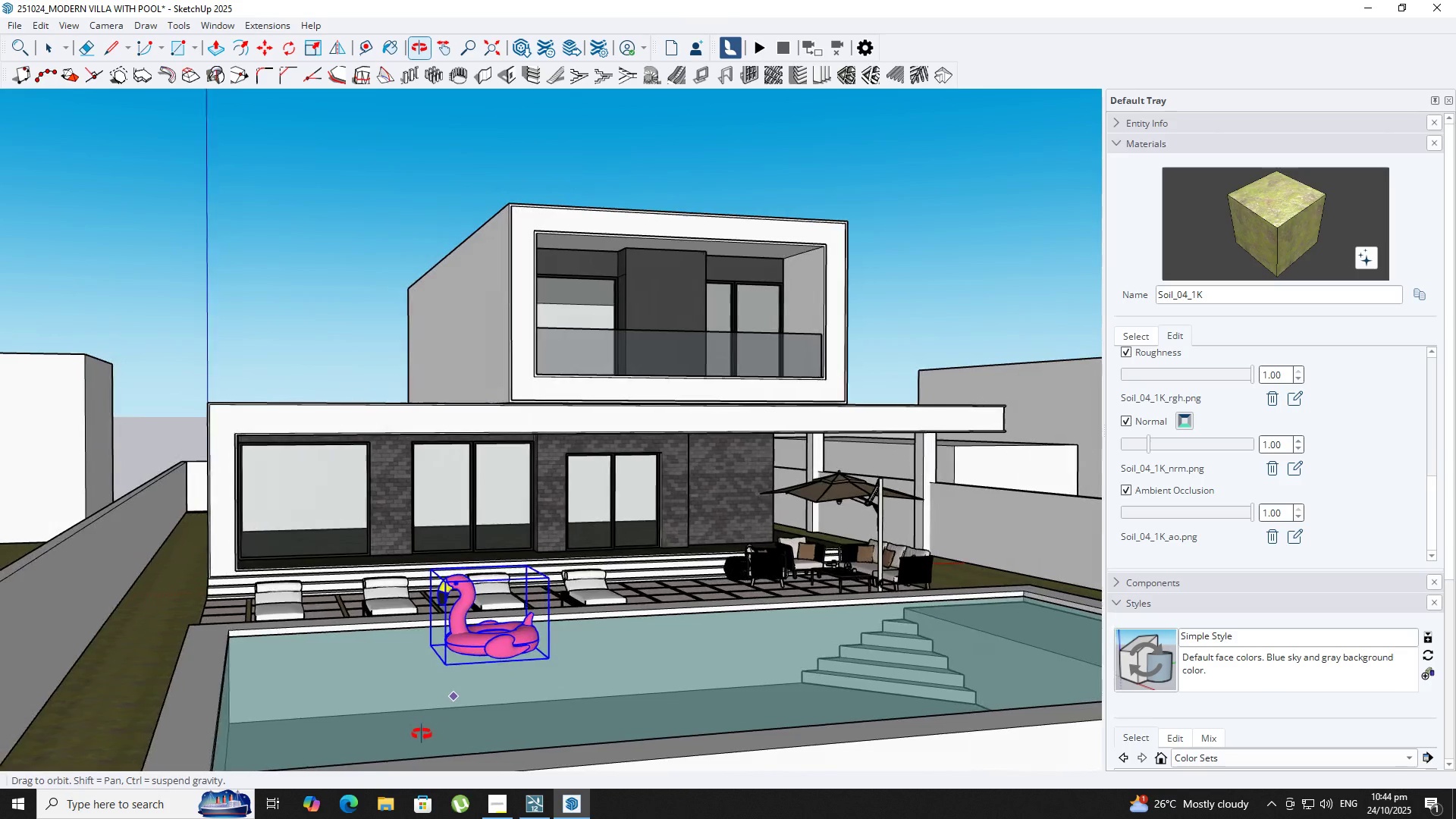 
hold_key(key=ShiftLeft, duration=1.5)
 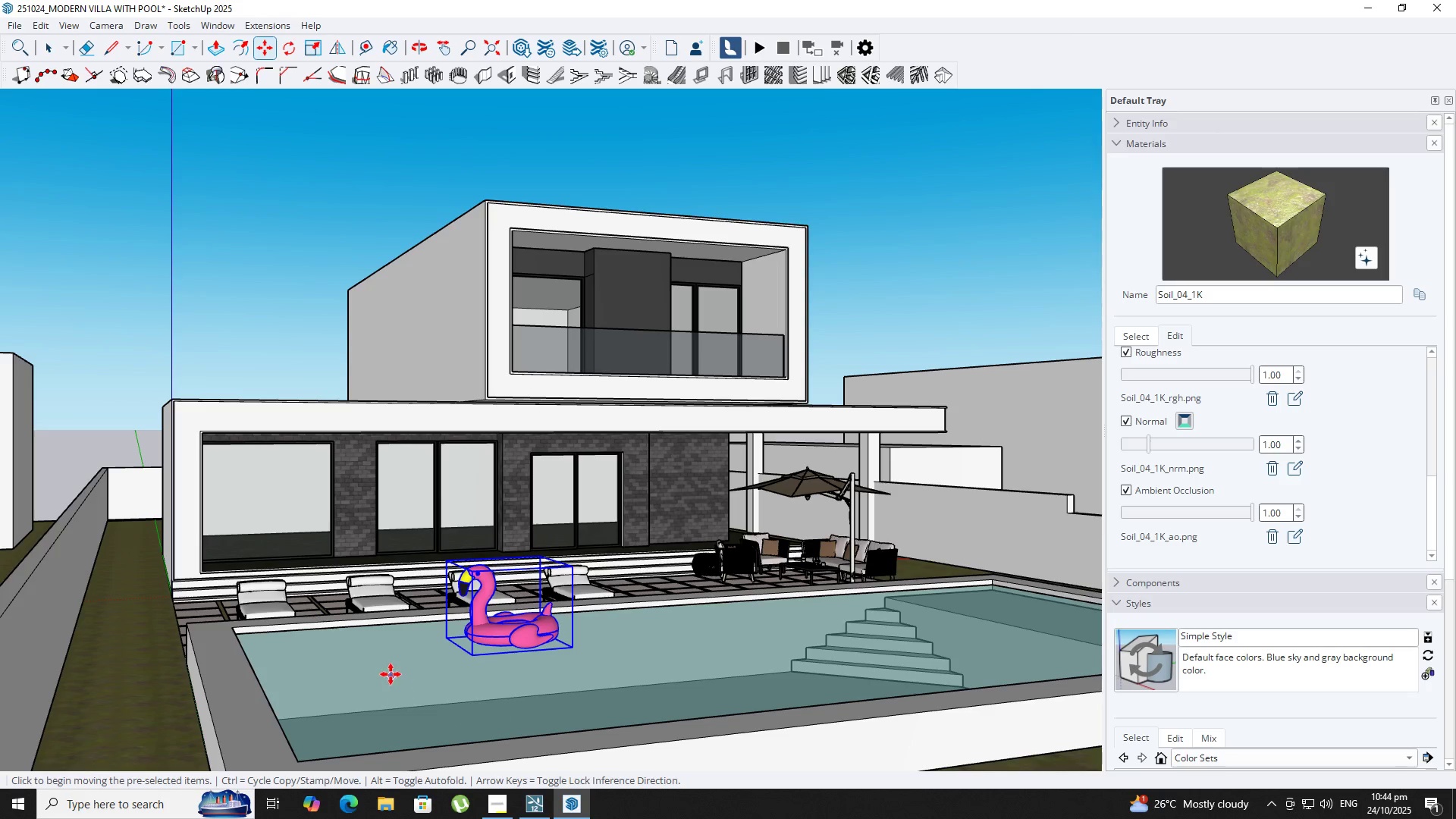 
wait(6.22)
 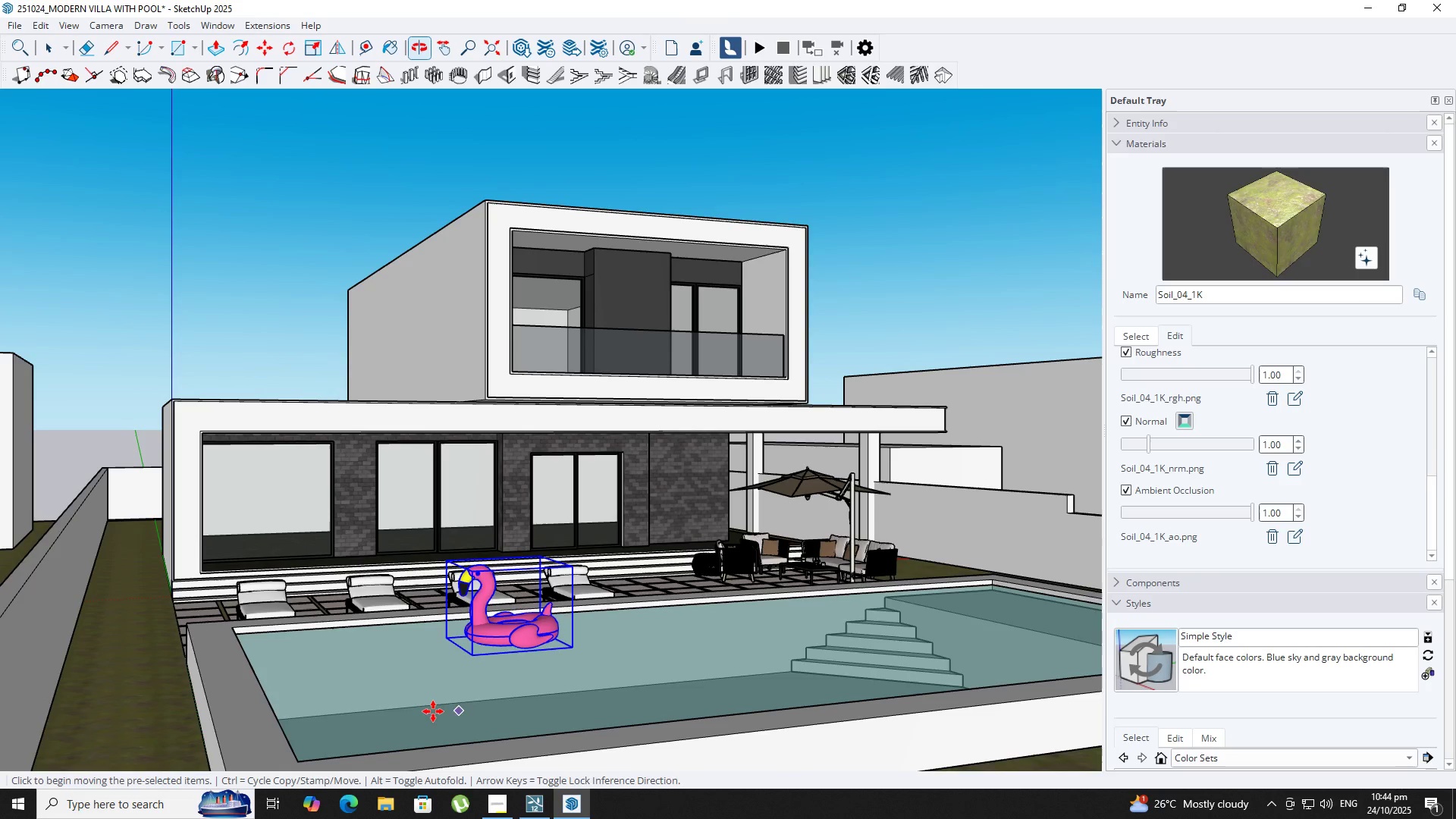 
hold_key(key=ShiftLeft, duration=0.6)
 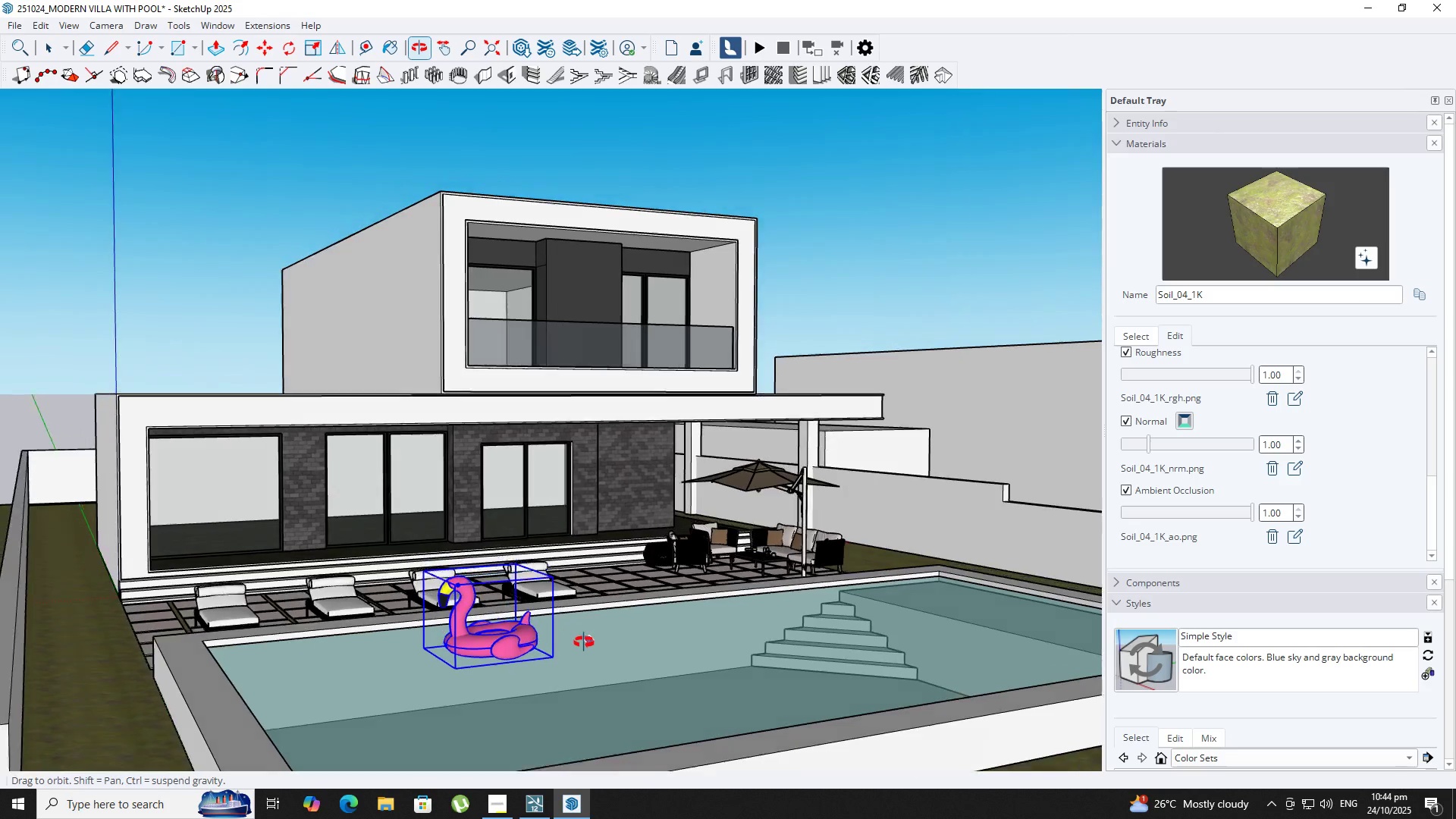 
hold_key(key=ShiftLeft, duration=1.52)
 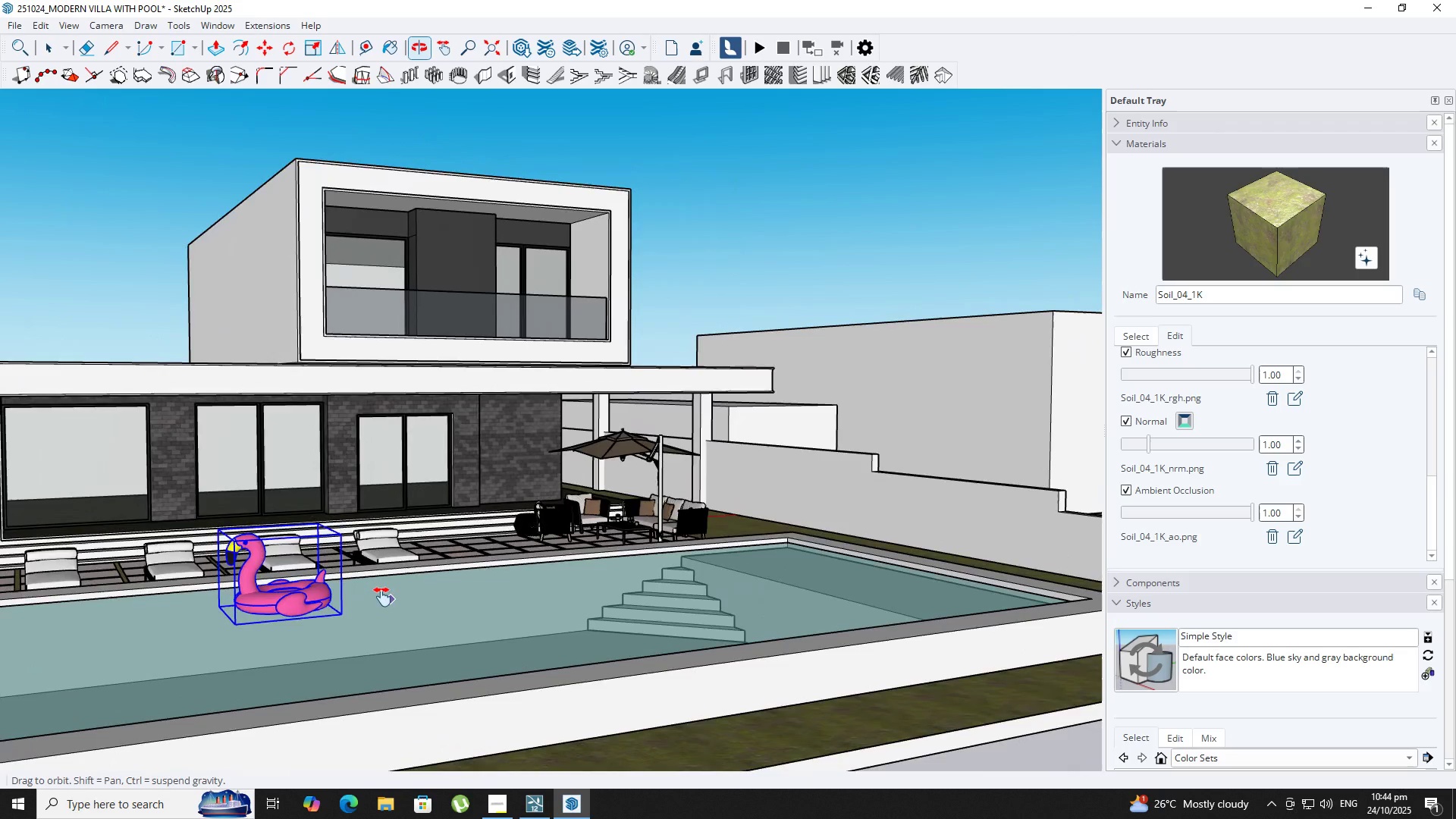 
hold_key(key=ShiftLeft, duration=0.66)
 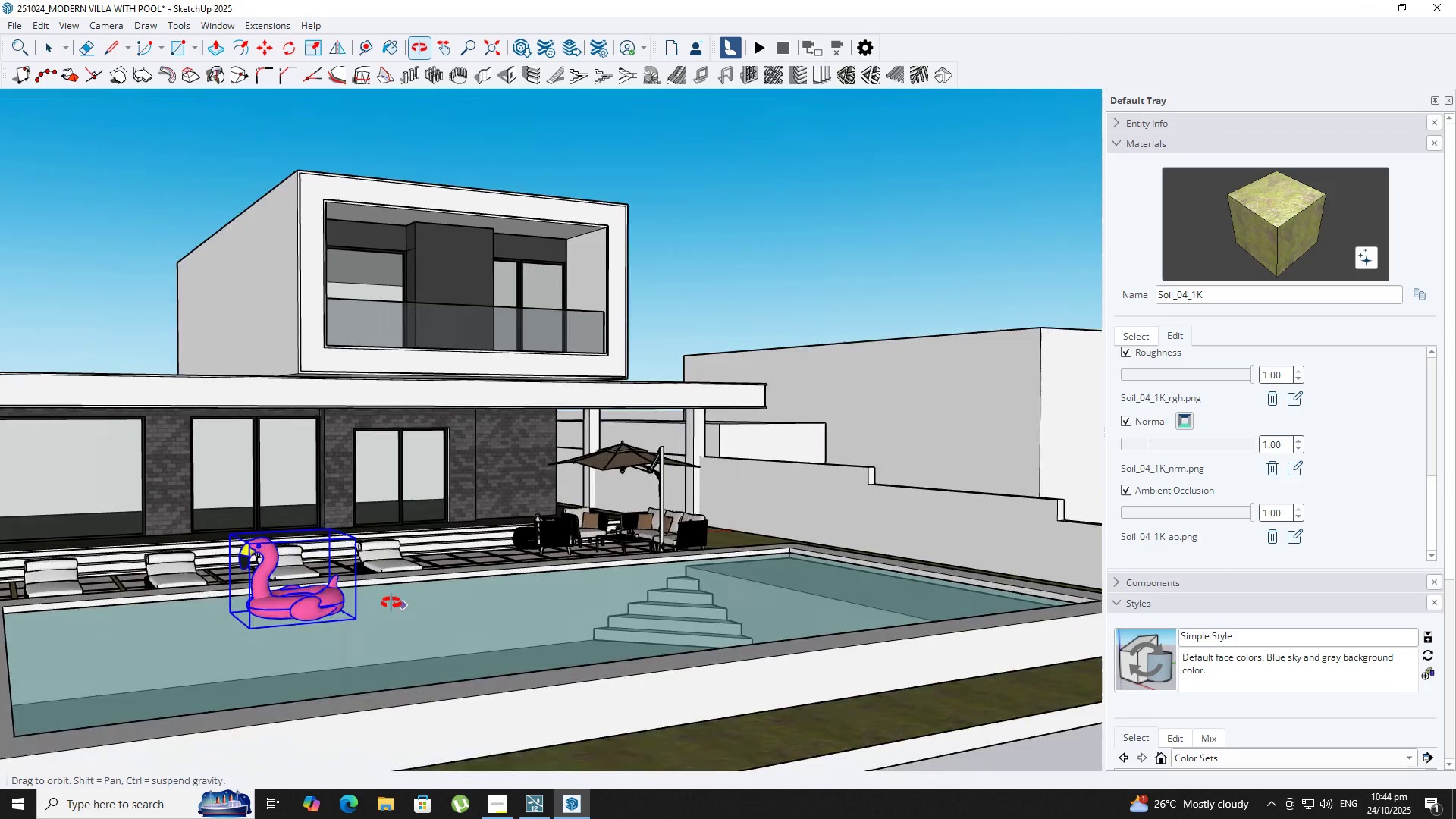 
hold_key(key=ShiftLeft, duration=0.52)
 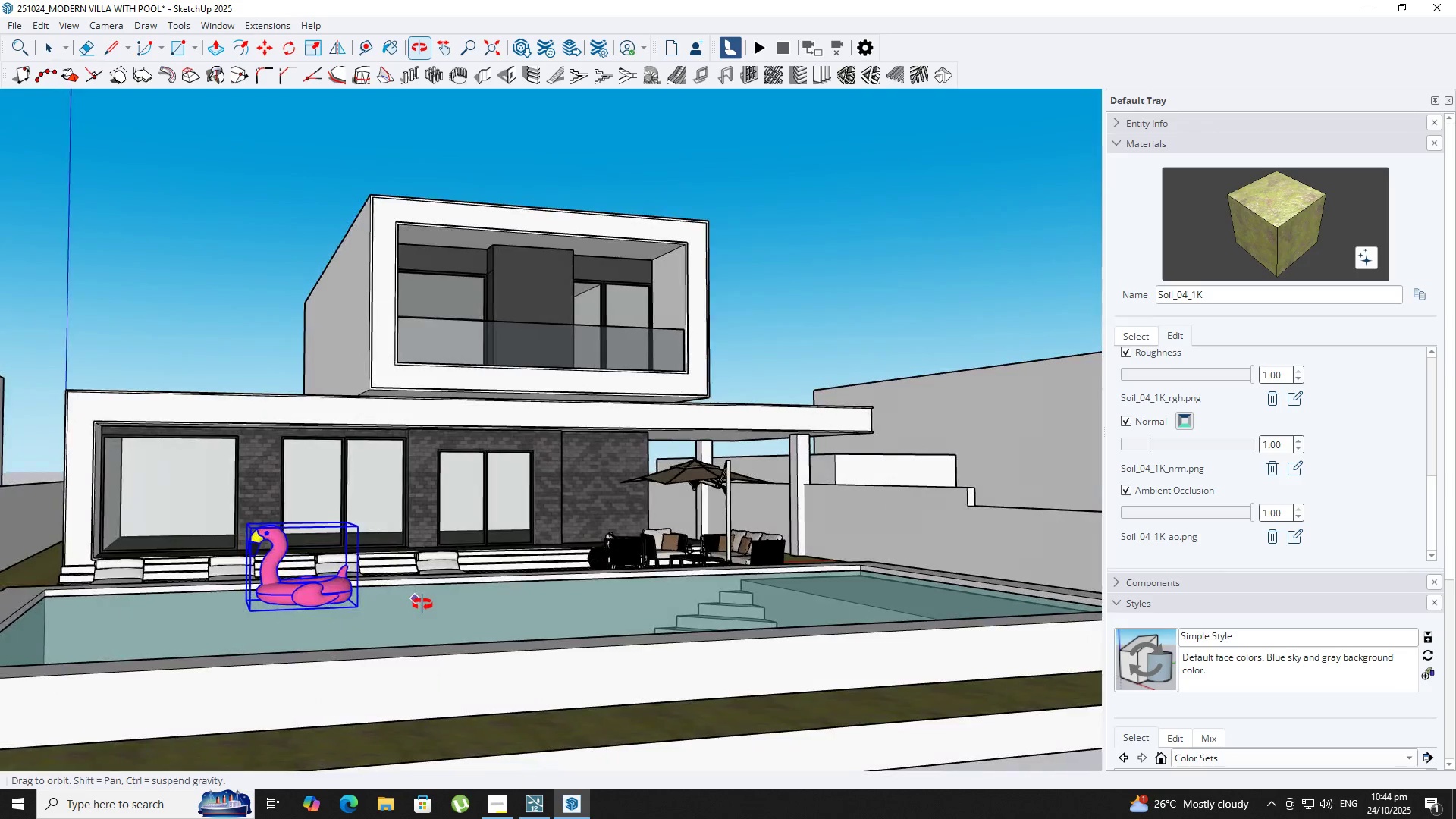 
hold_key(key=ShiftLeft, duration=0.61)
 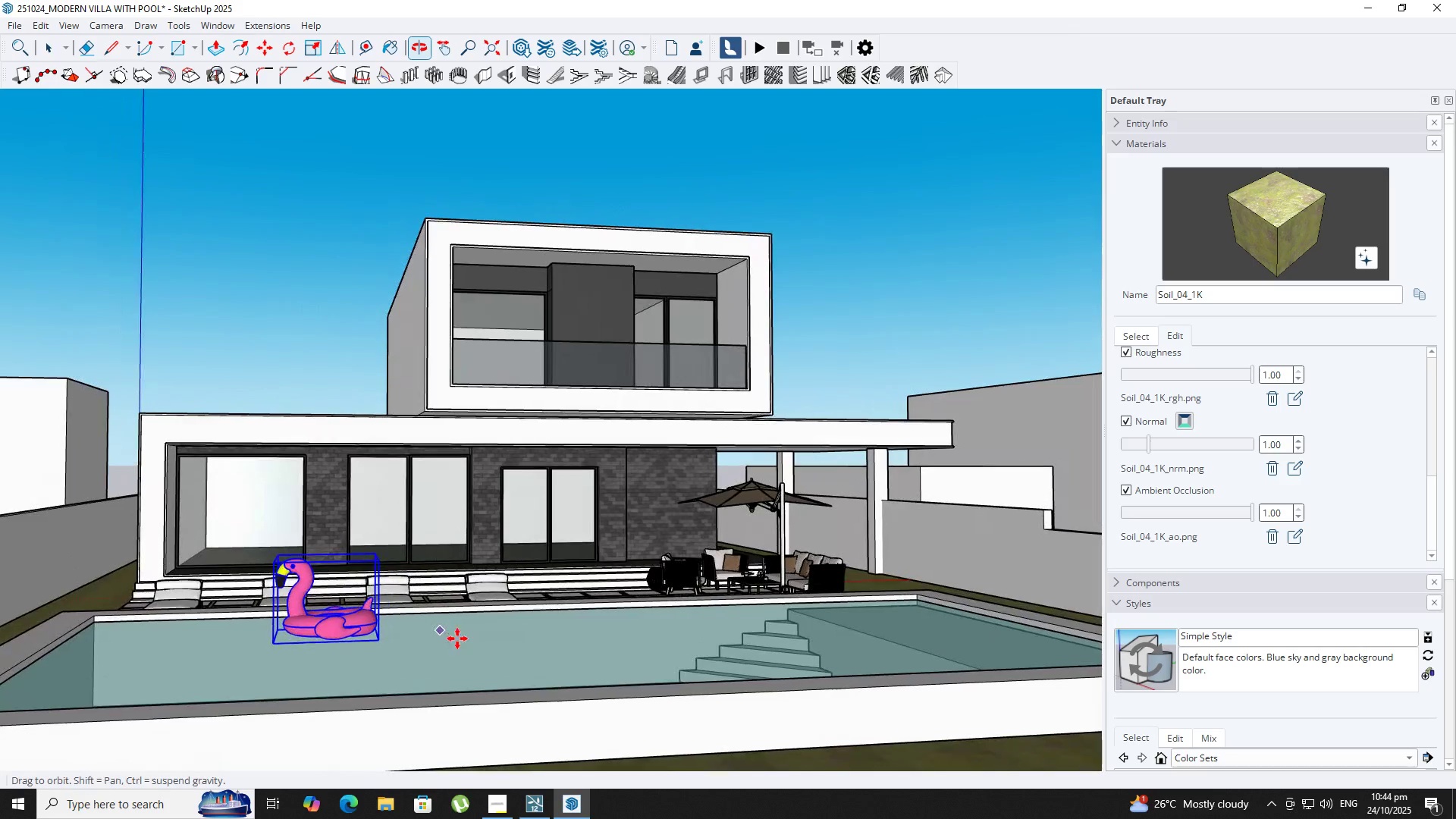 
hold_key(key=ShiftLeft, duration=0.54)
 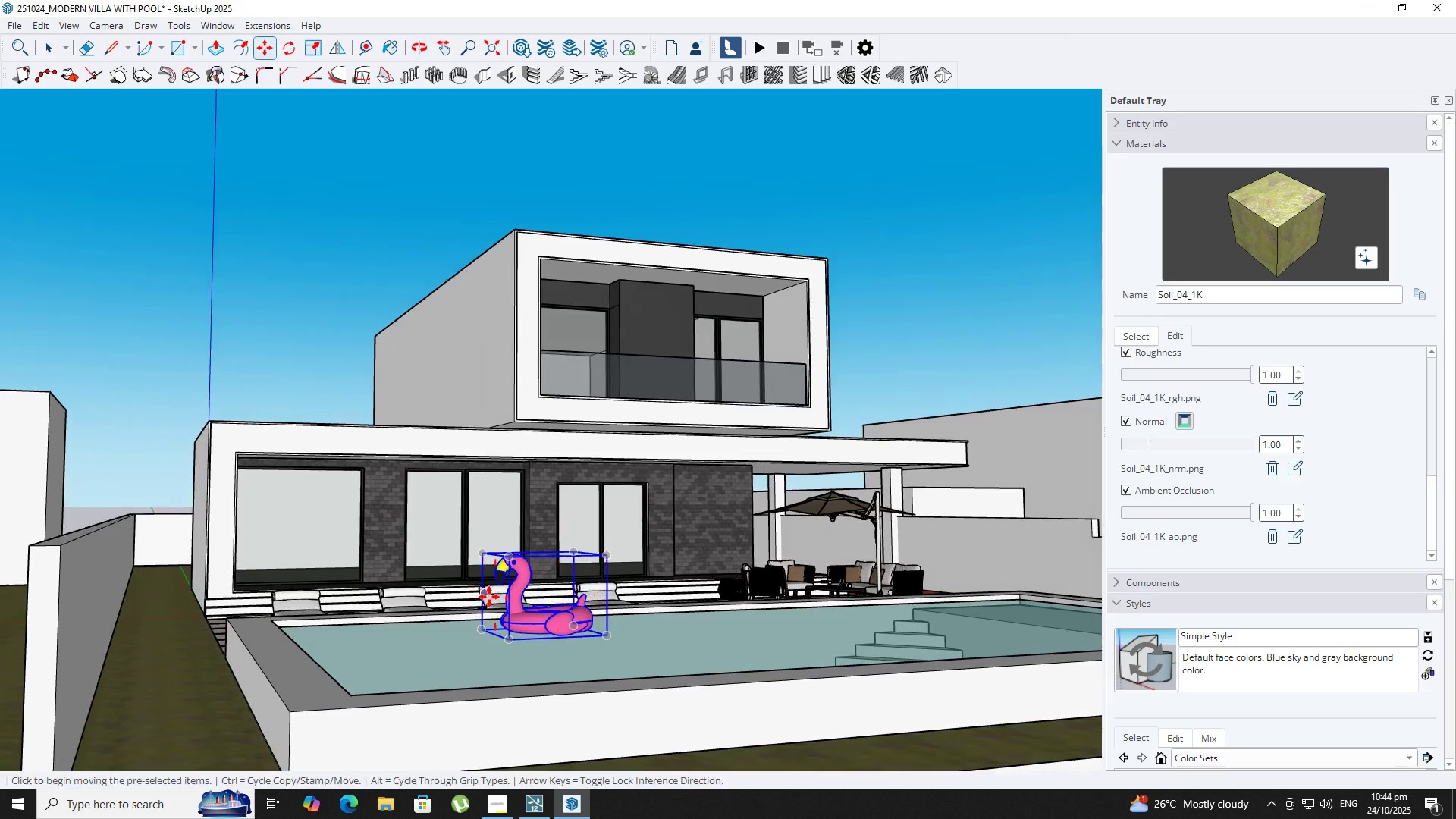 
scroll: coordinate [482, 597], scroll_direction: up, amount: 2.0
 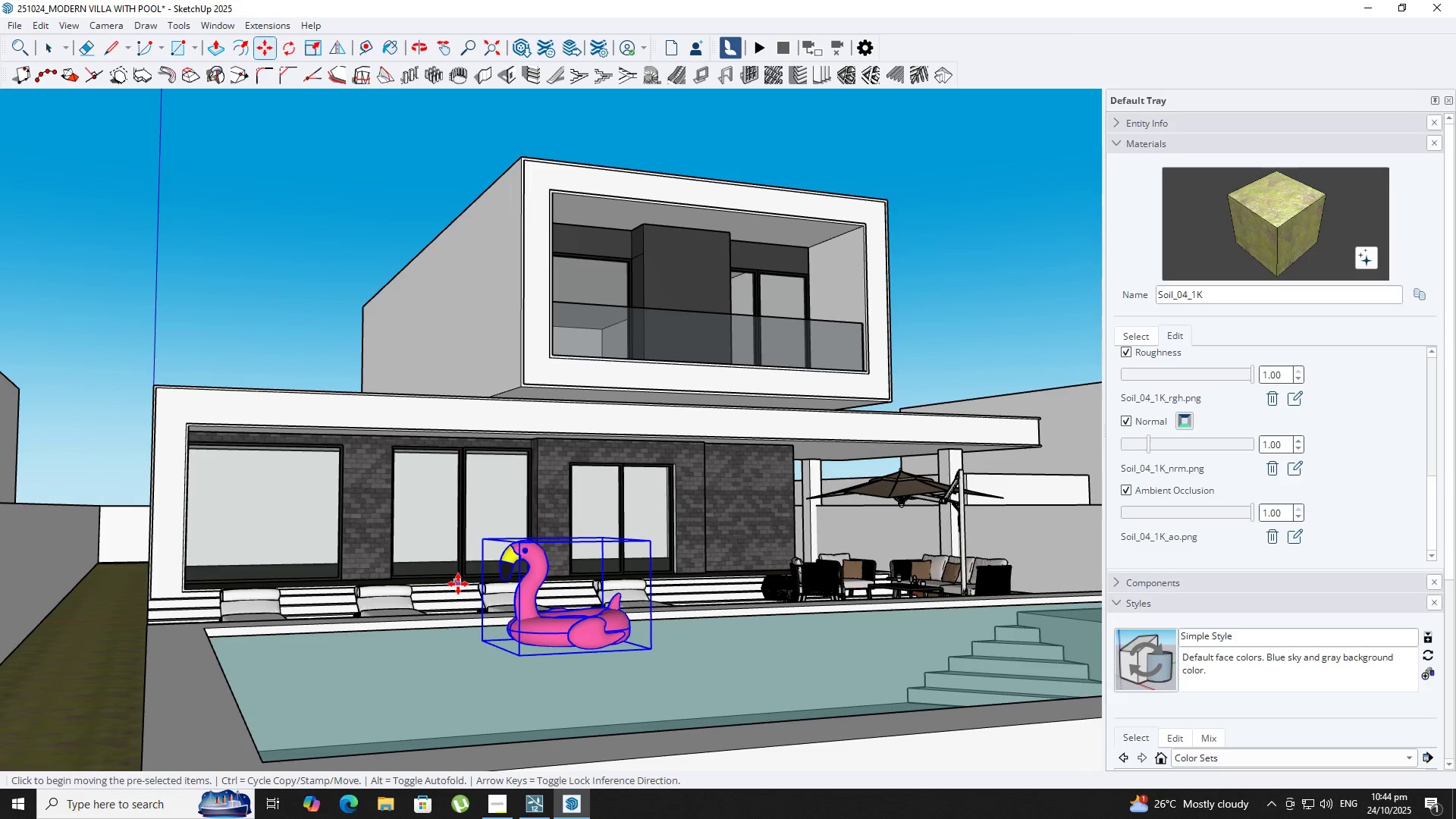 
key(Control+S)
 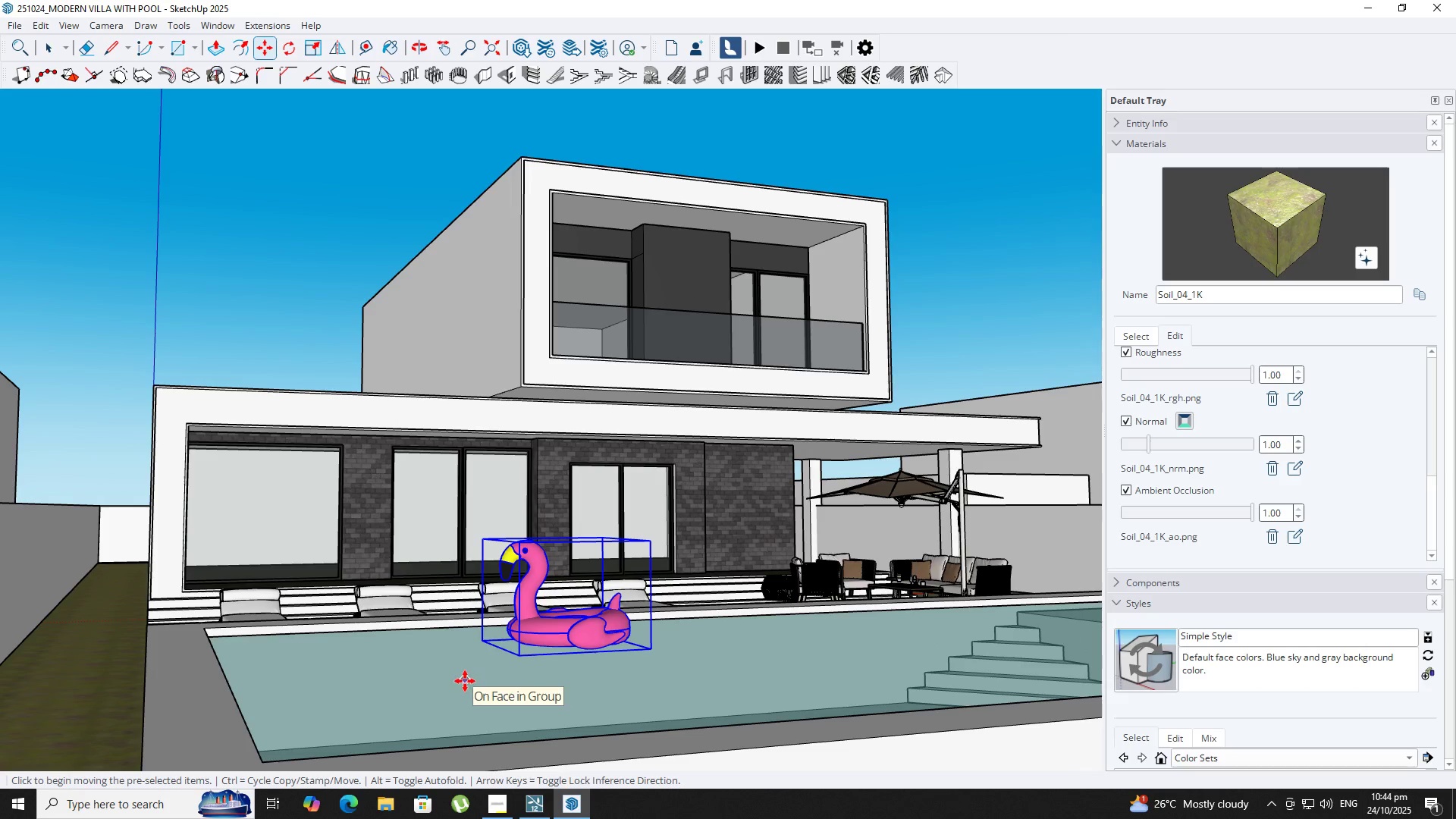 
left_click([537, 802])
 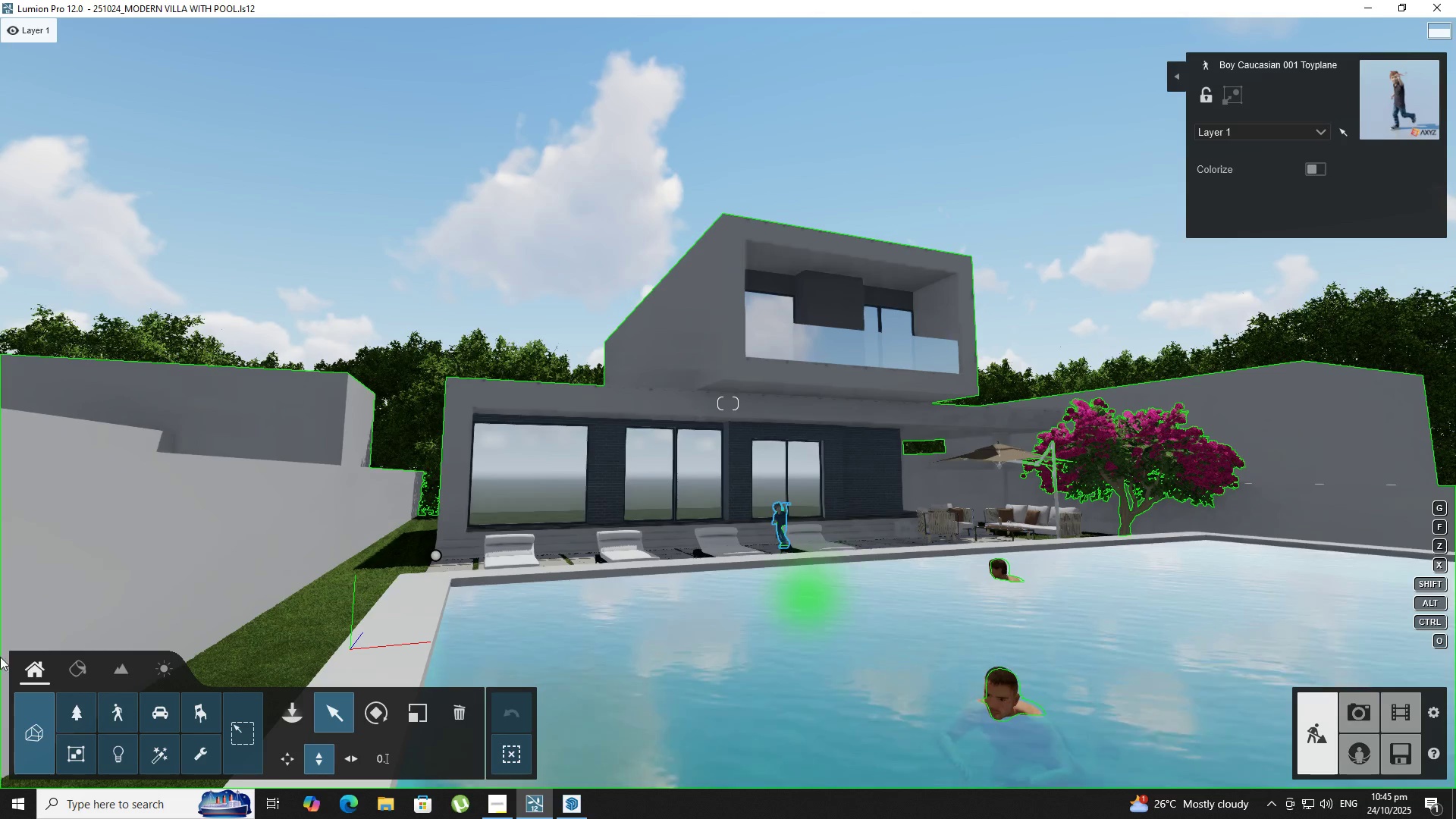 
left_click([646, 487])
 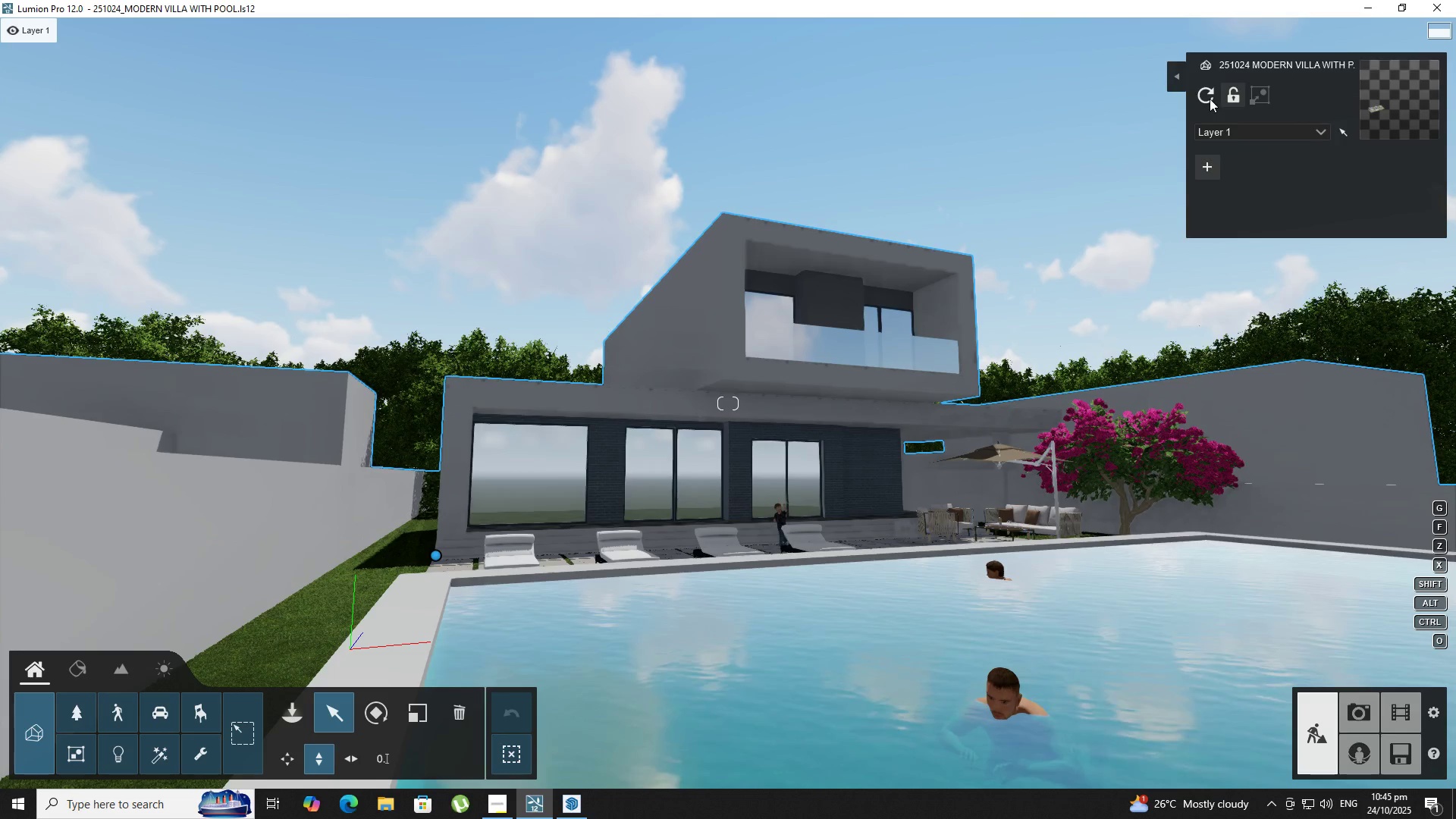 
left_click([1202, 94])
 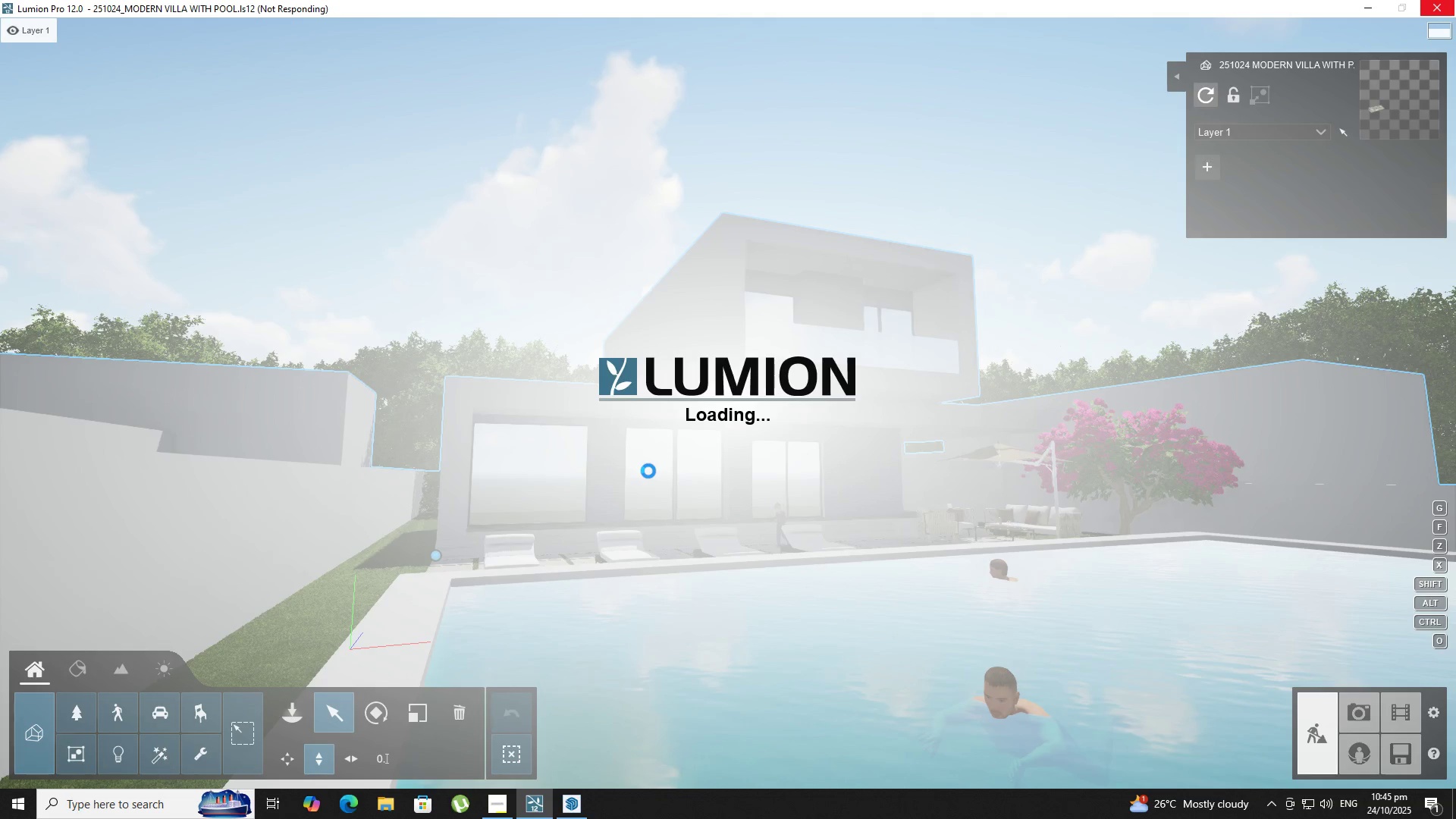 
wait(12.91)
 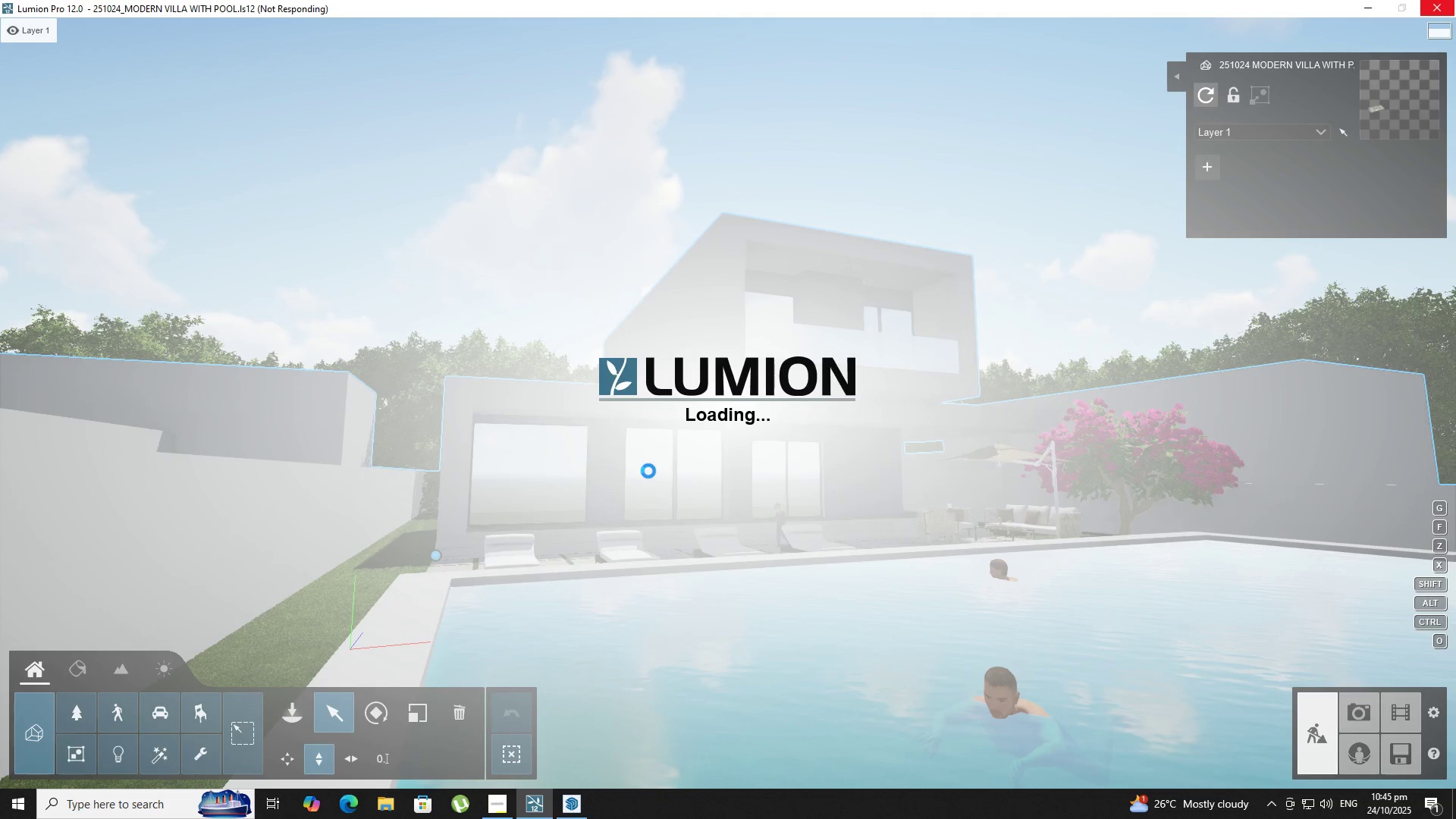 
left_click([488, 801])